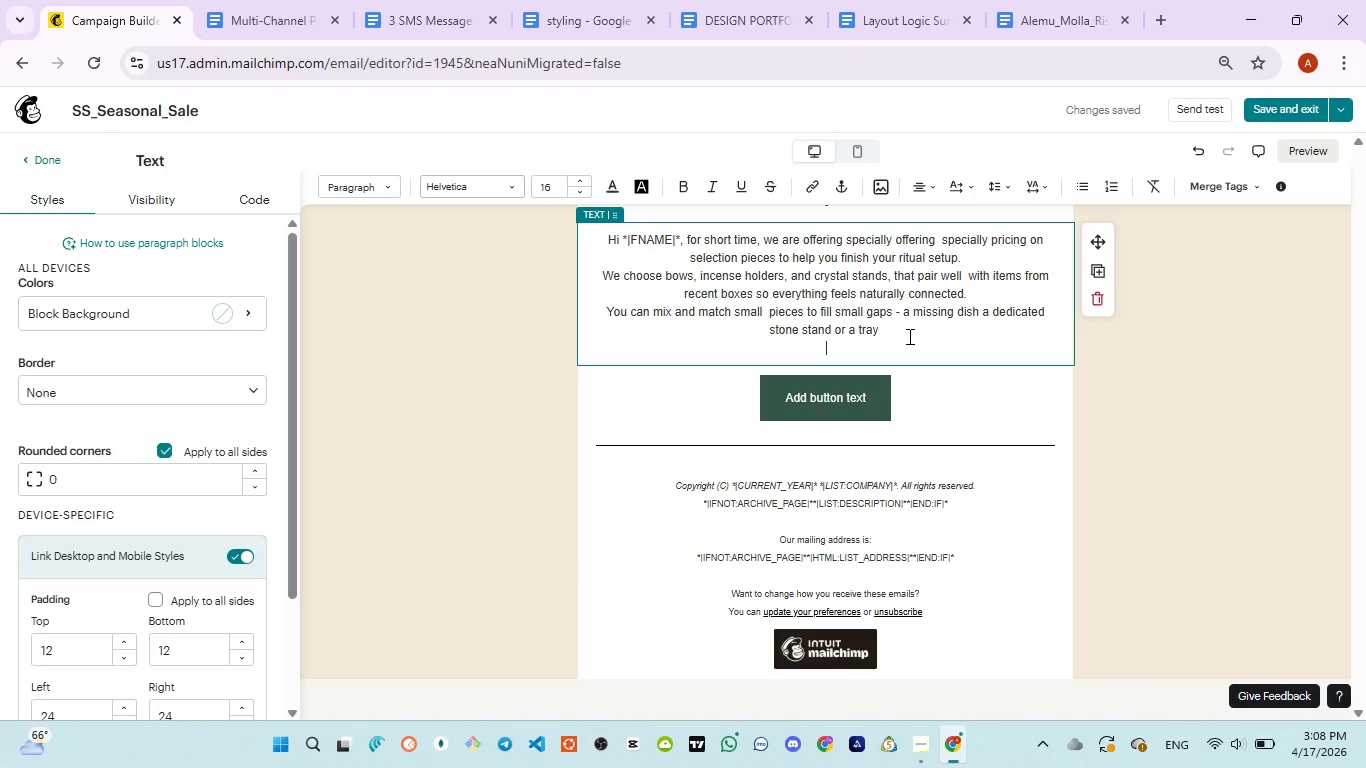 
key(ArrowUp)
 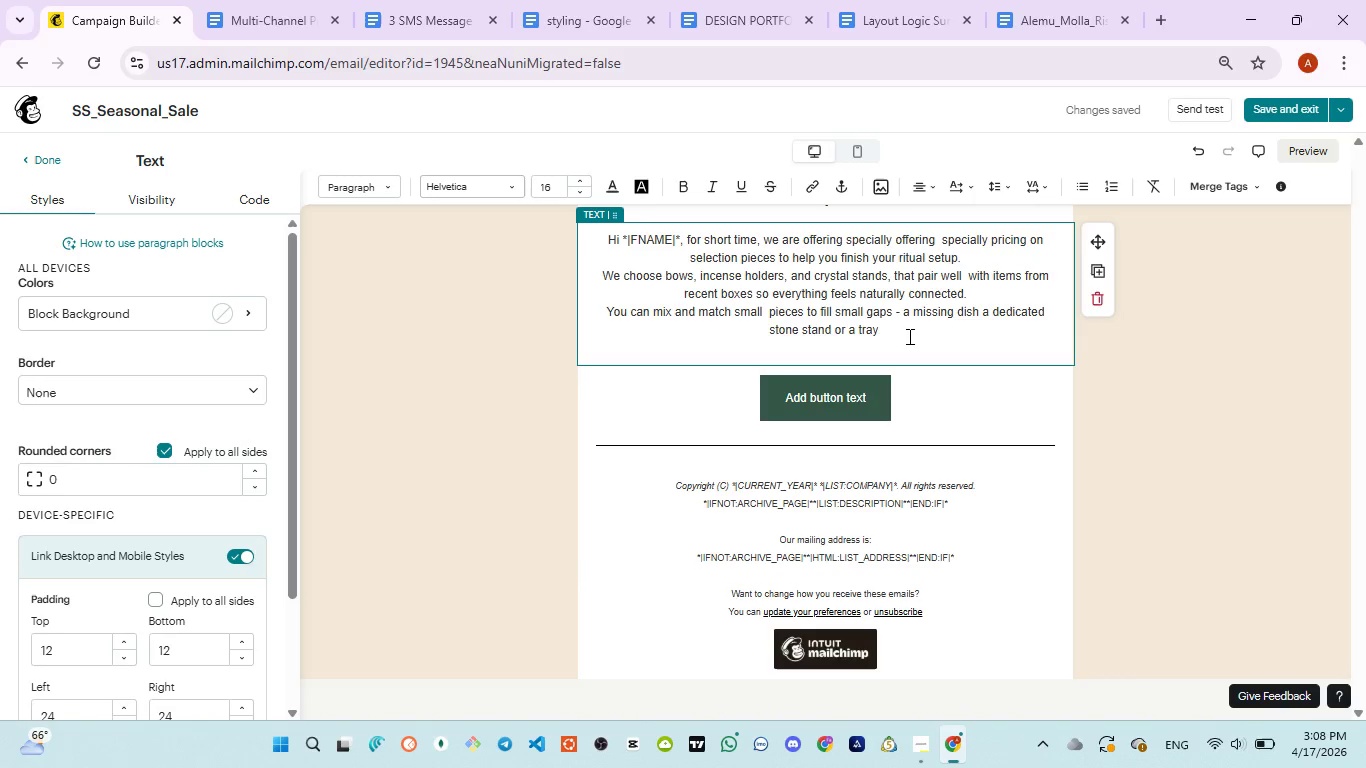 
left_click([908, 336])
 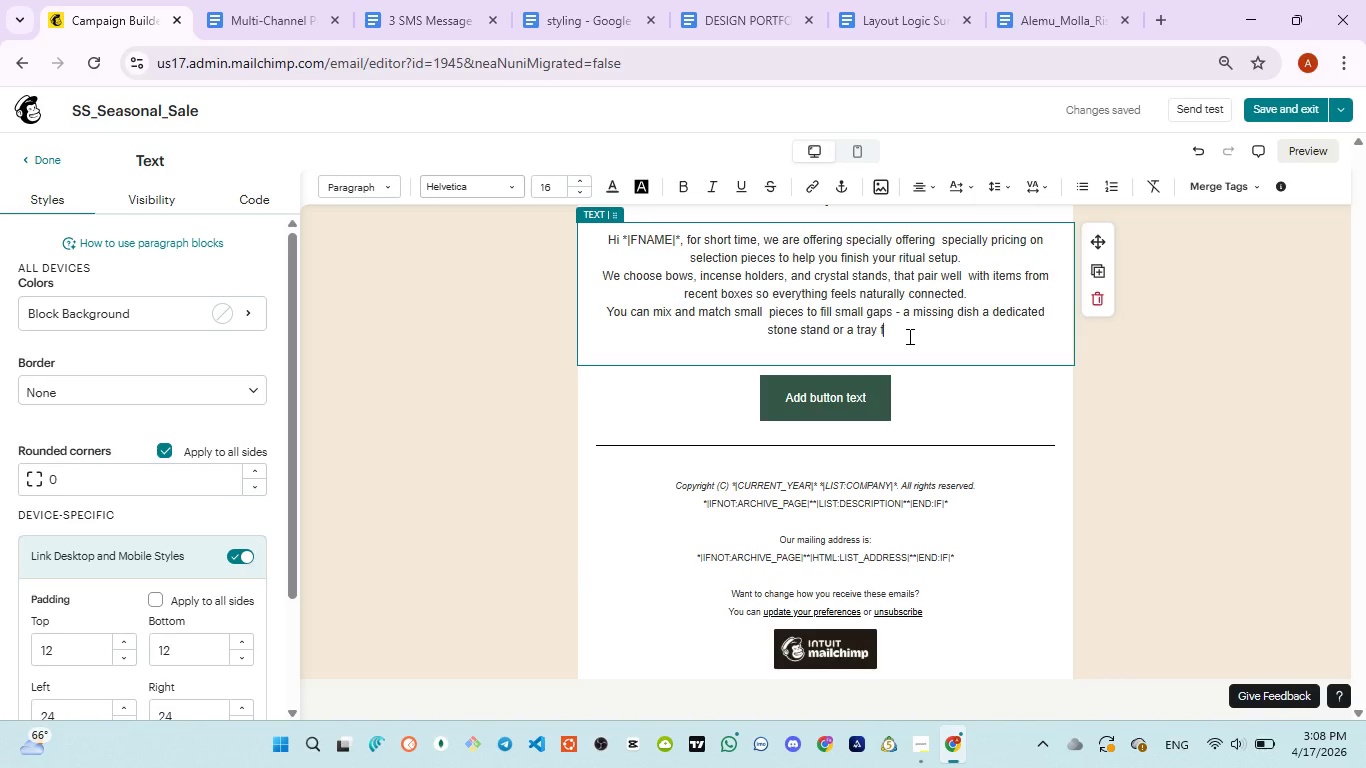 
type(for eveii)
key(Backspace)
type(ning essentials.)
 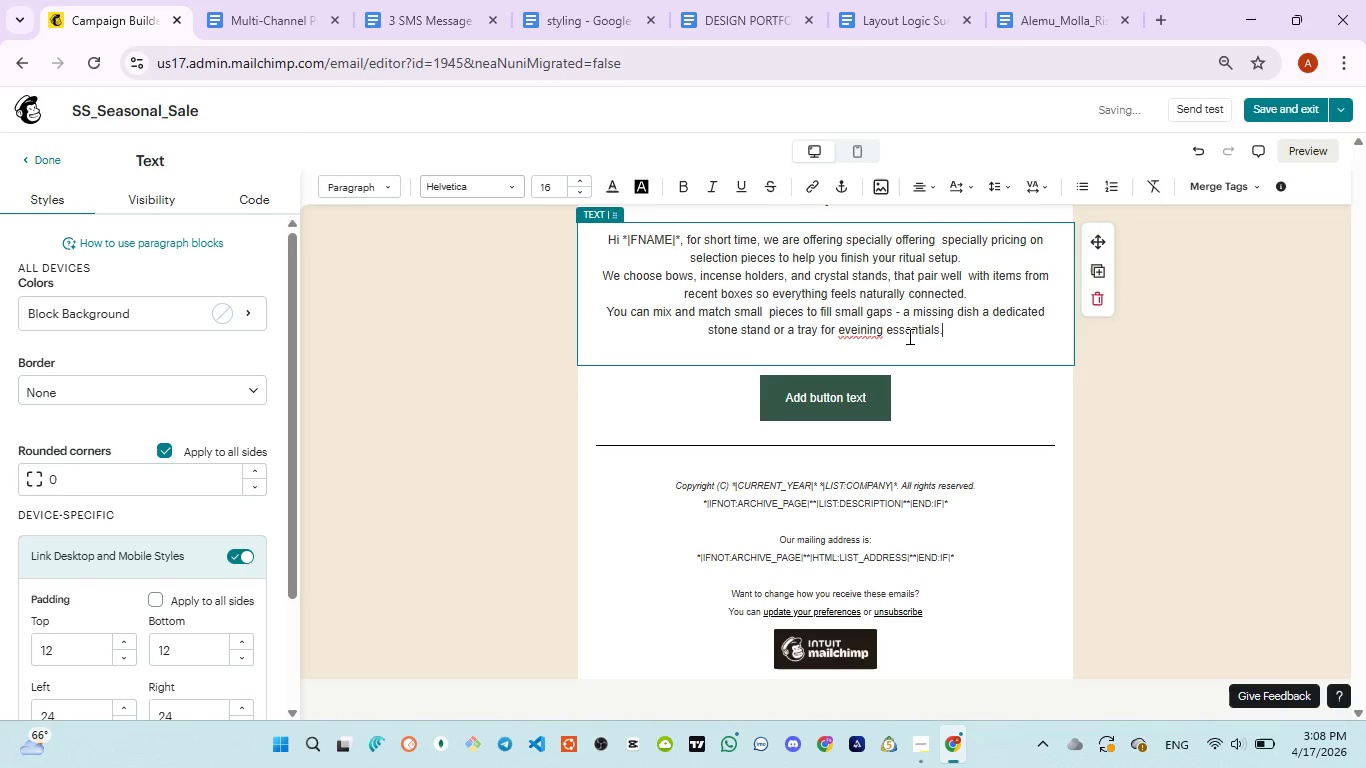 
key(Enter)
 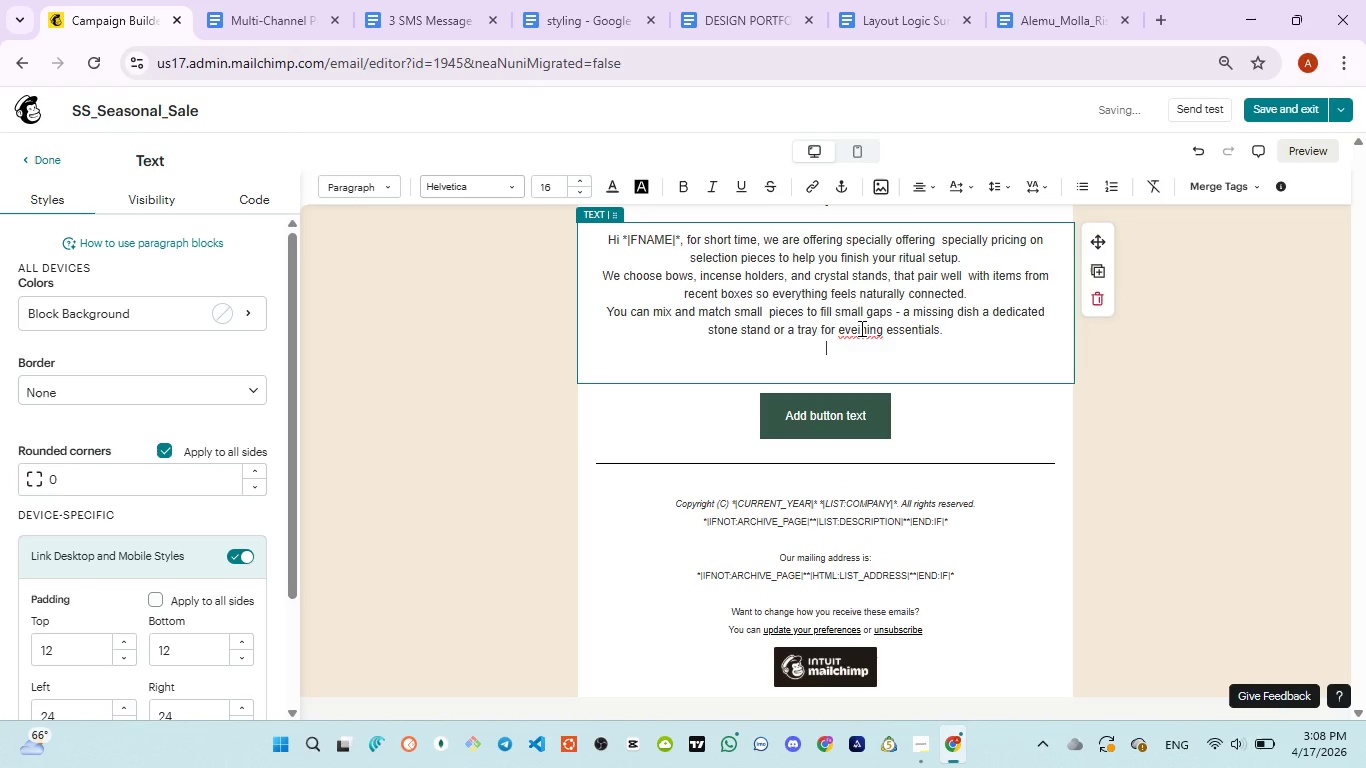 
left_click([860, 328])
 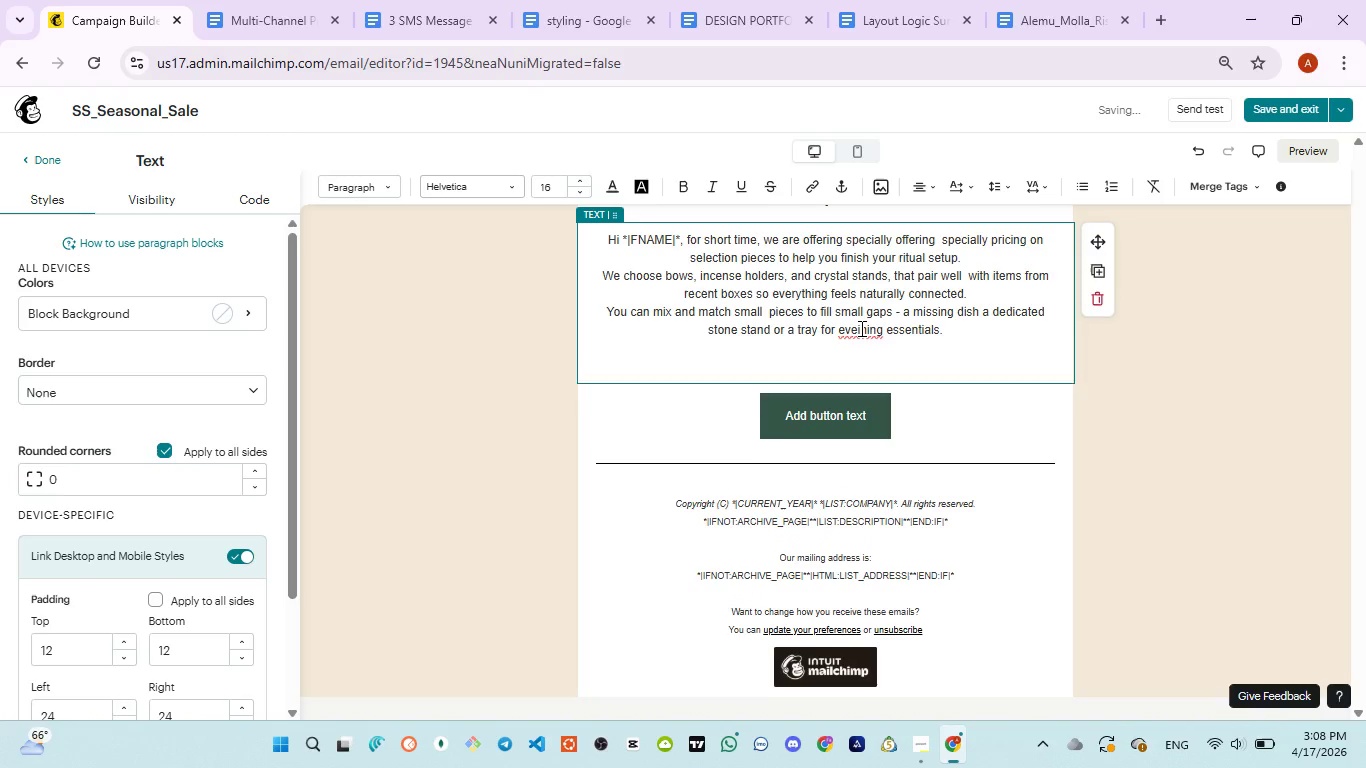 
key(Backspace)
 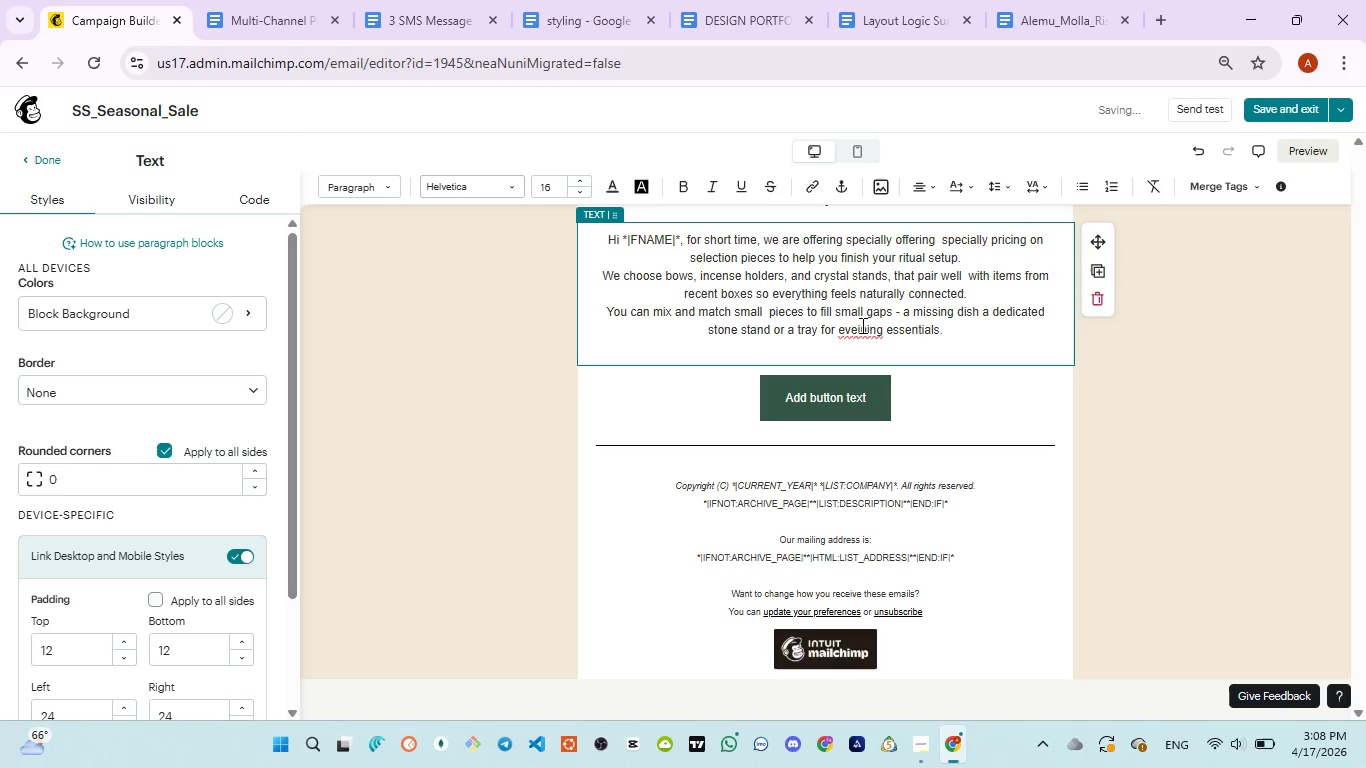 
left_click([861, 324])
 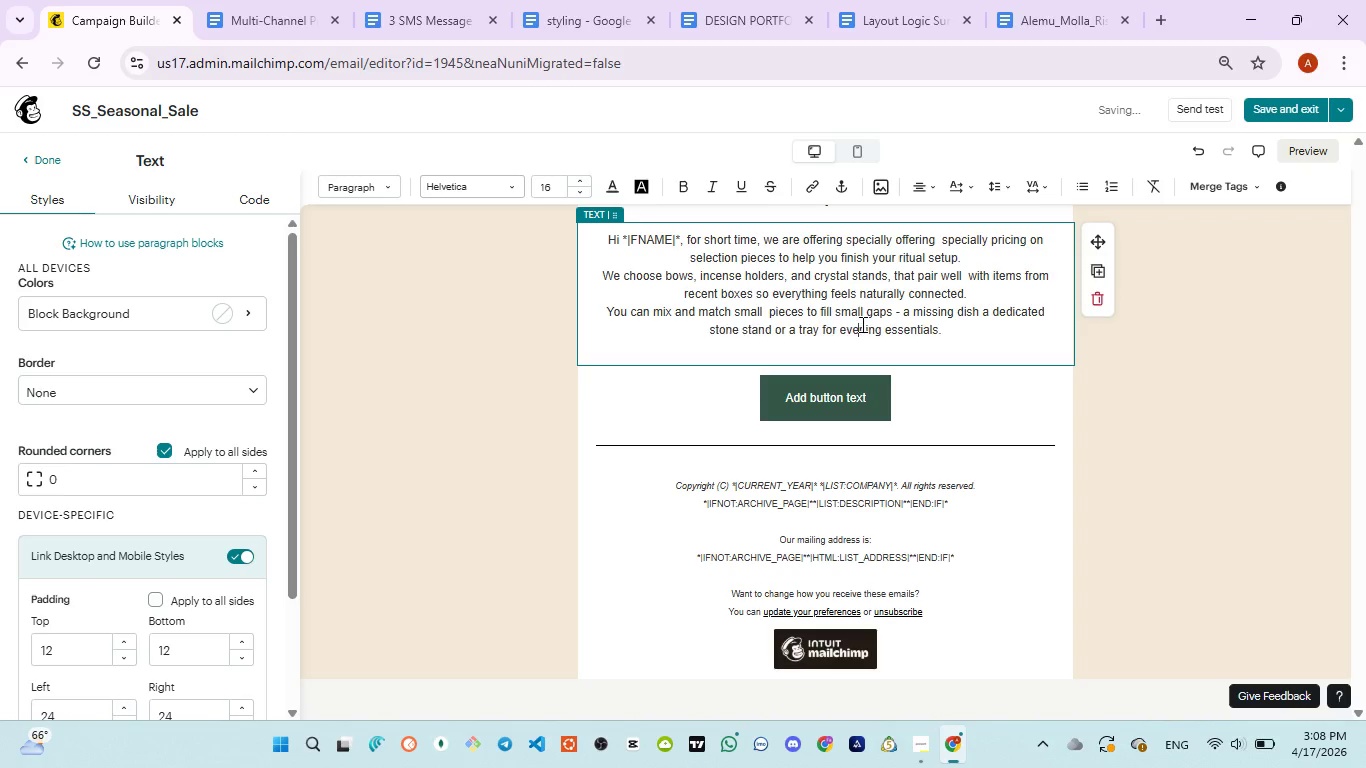 
key(Backspace)
 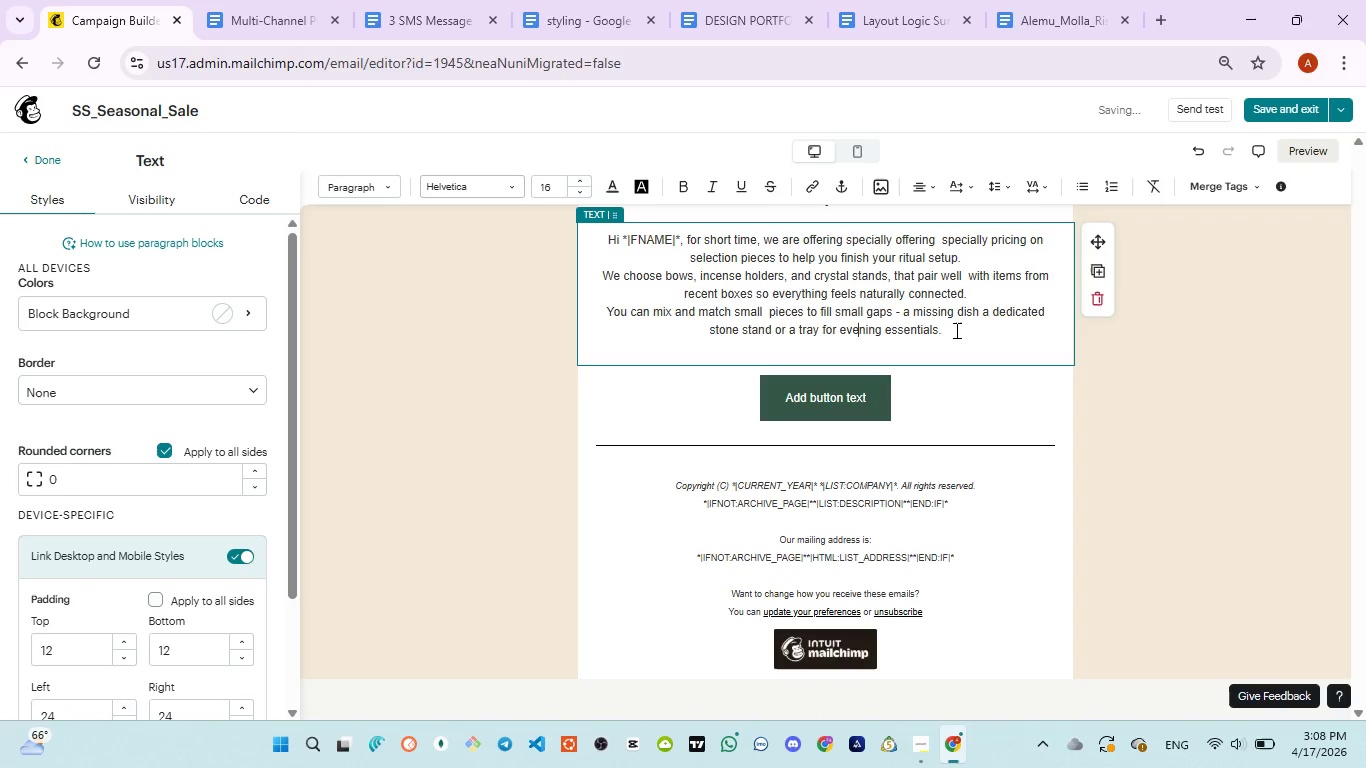 
left_click([955, 330])
 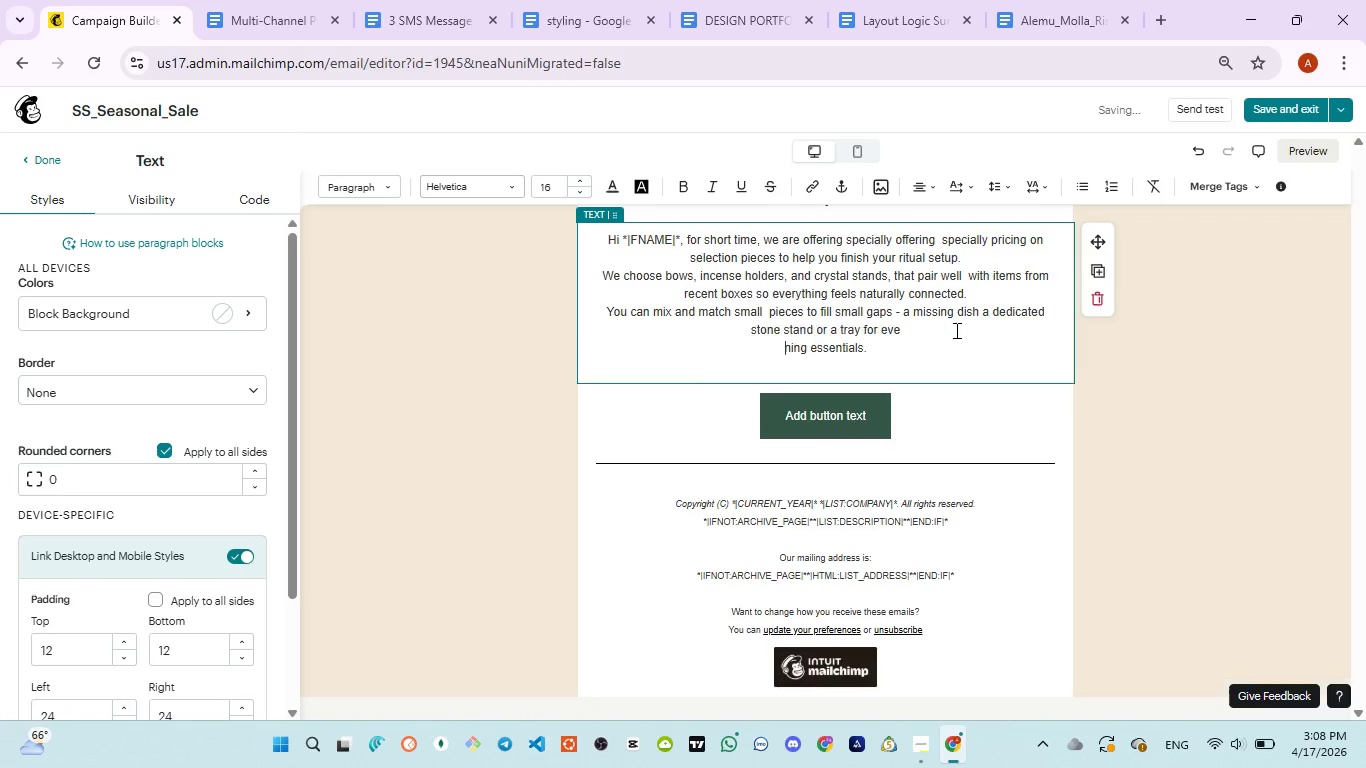 
key(Enter)
 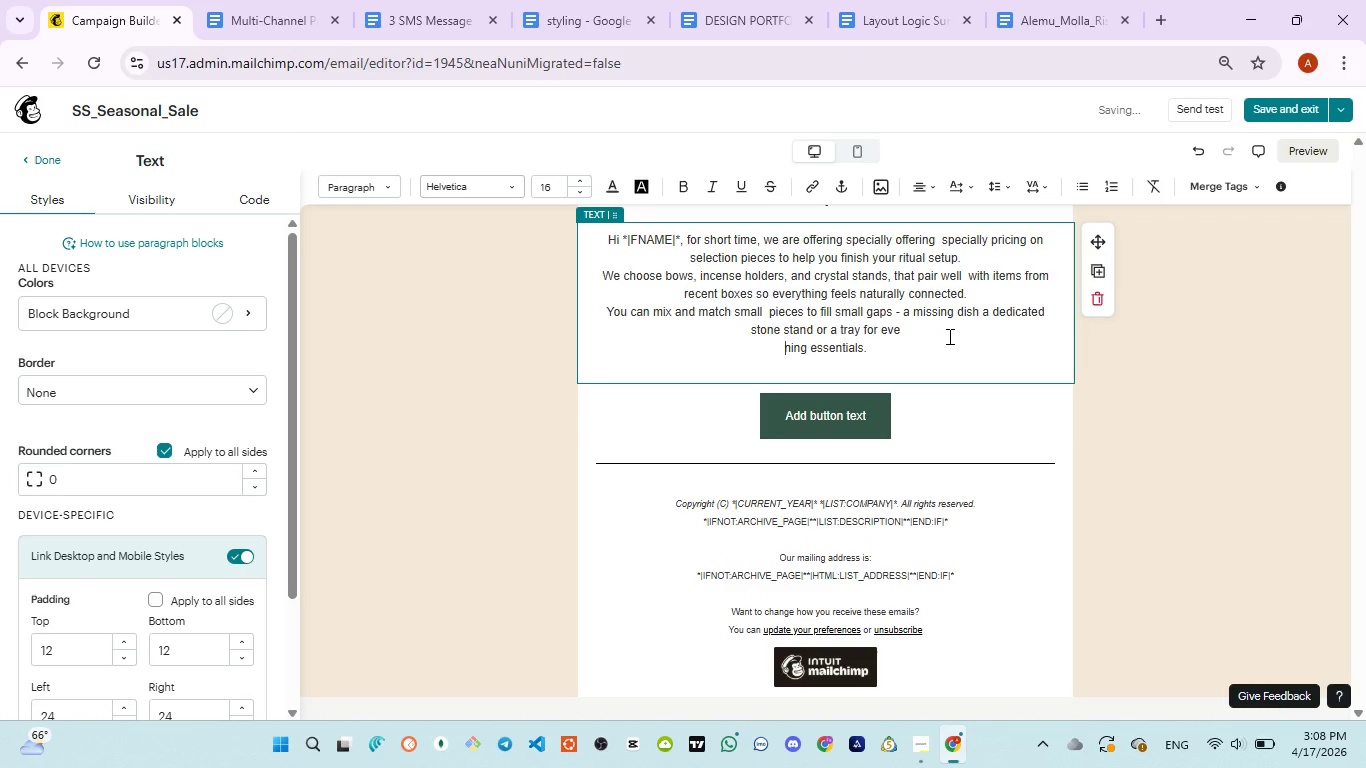 
key(Control+ControlLeft)
 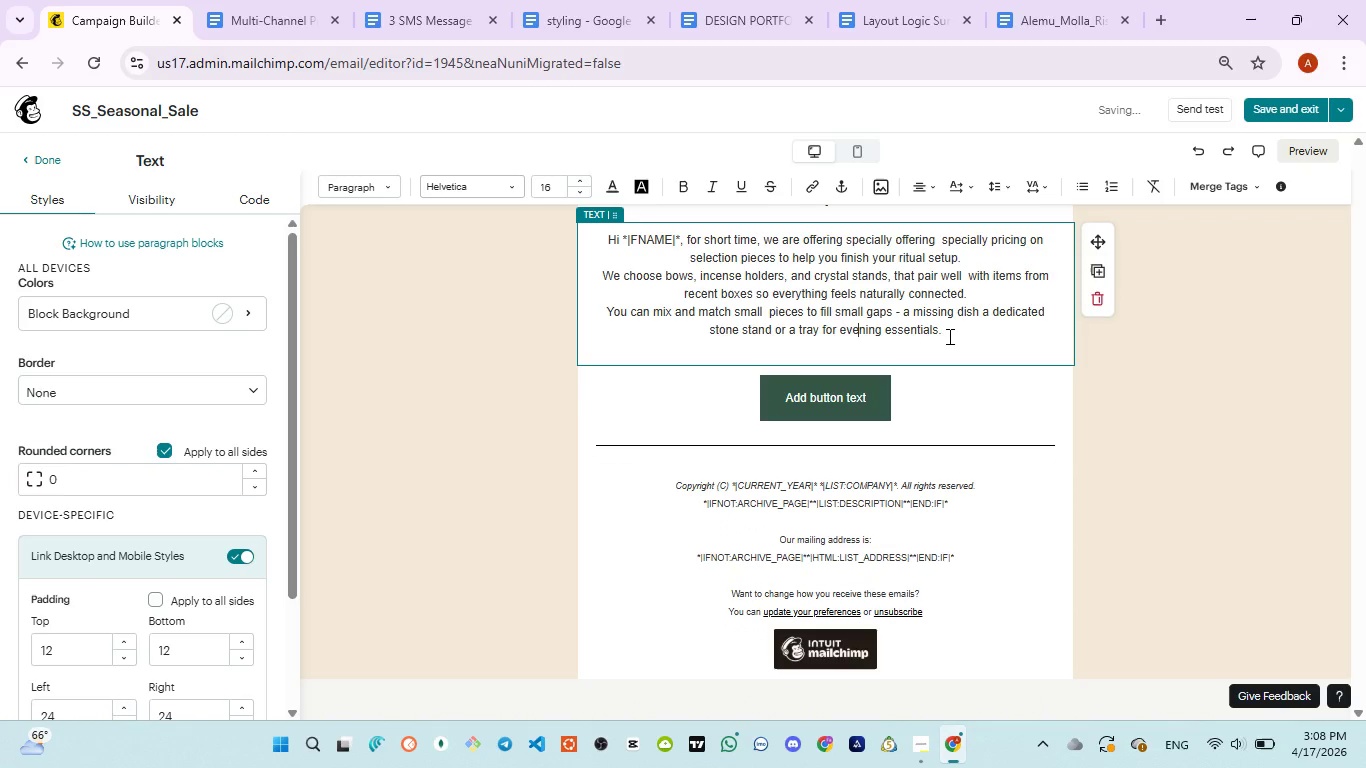 
key(Control+Z)
 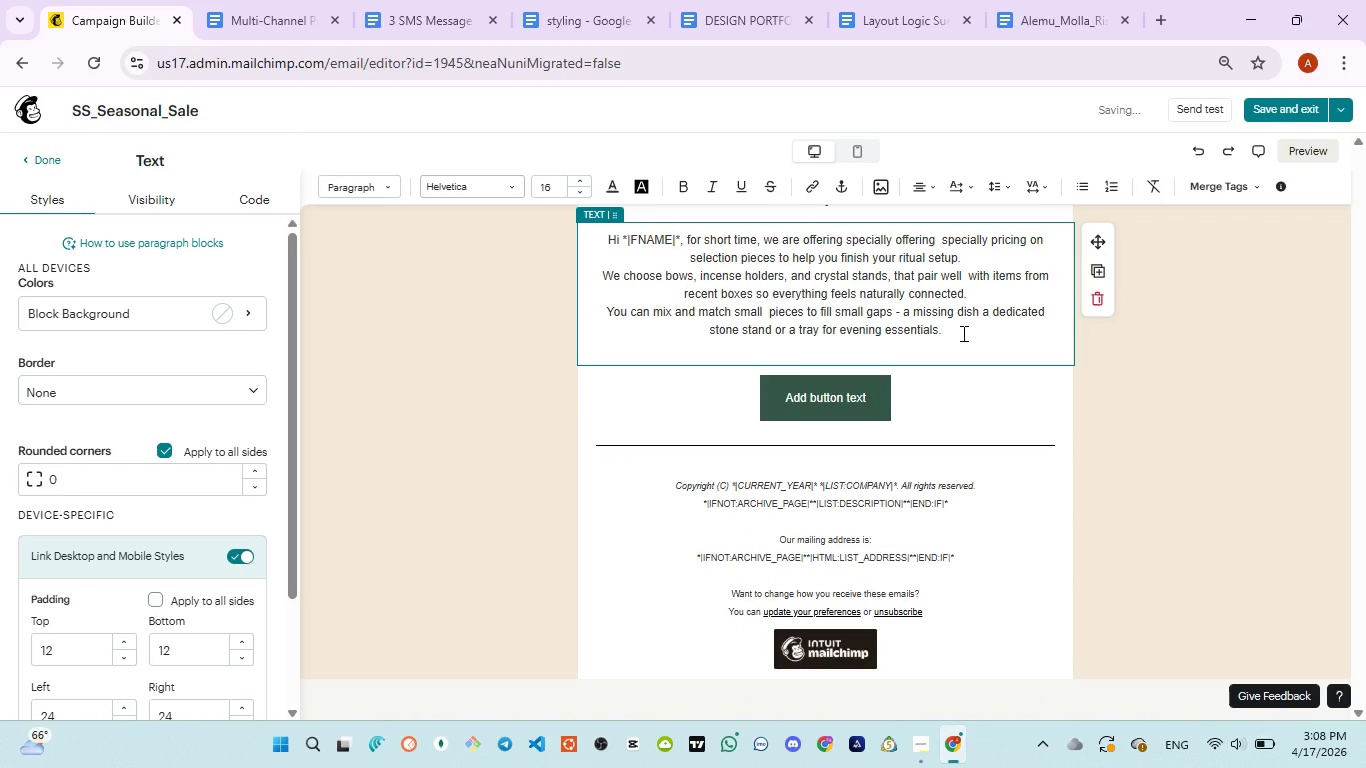 
left_click([962, 333])
 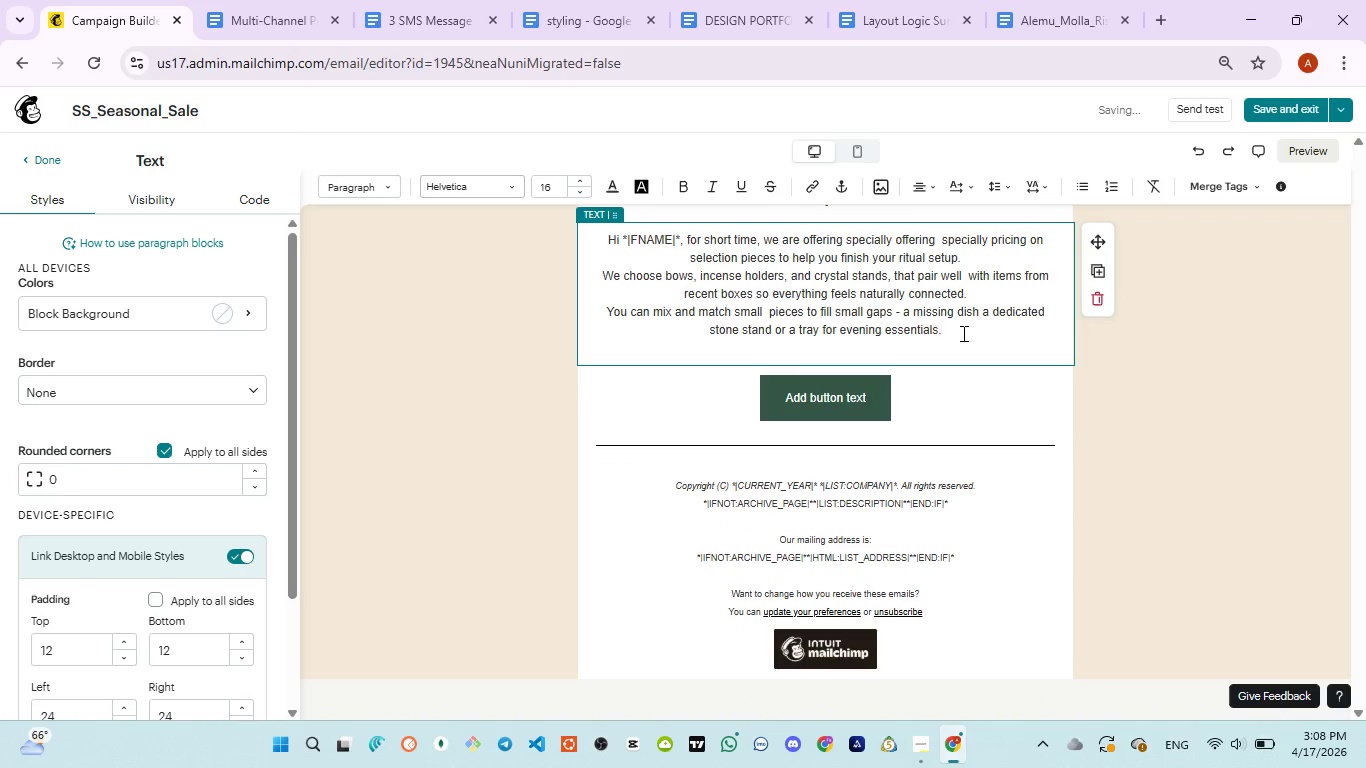 
key(Enter)
 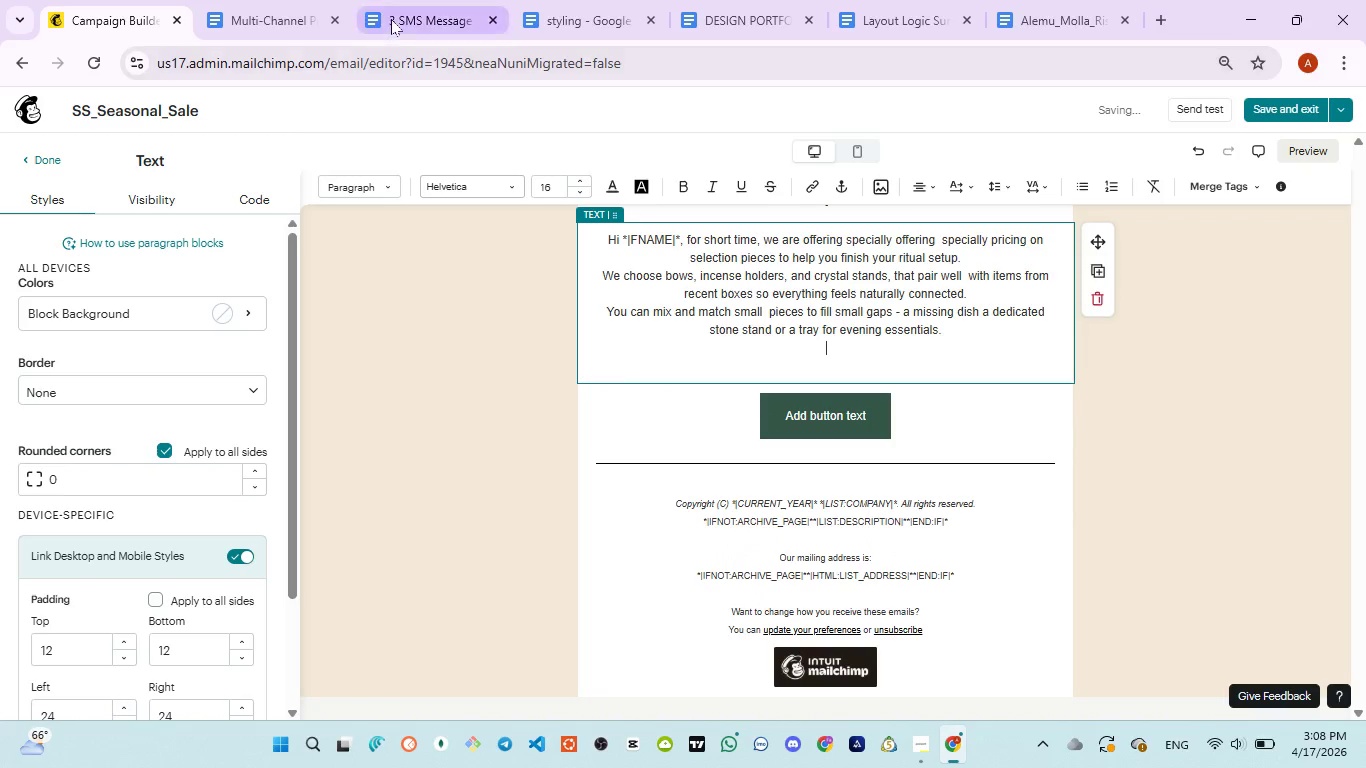 
left_click([391, 19])
 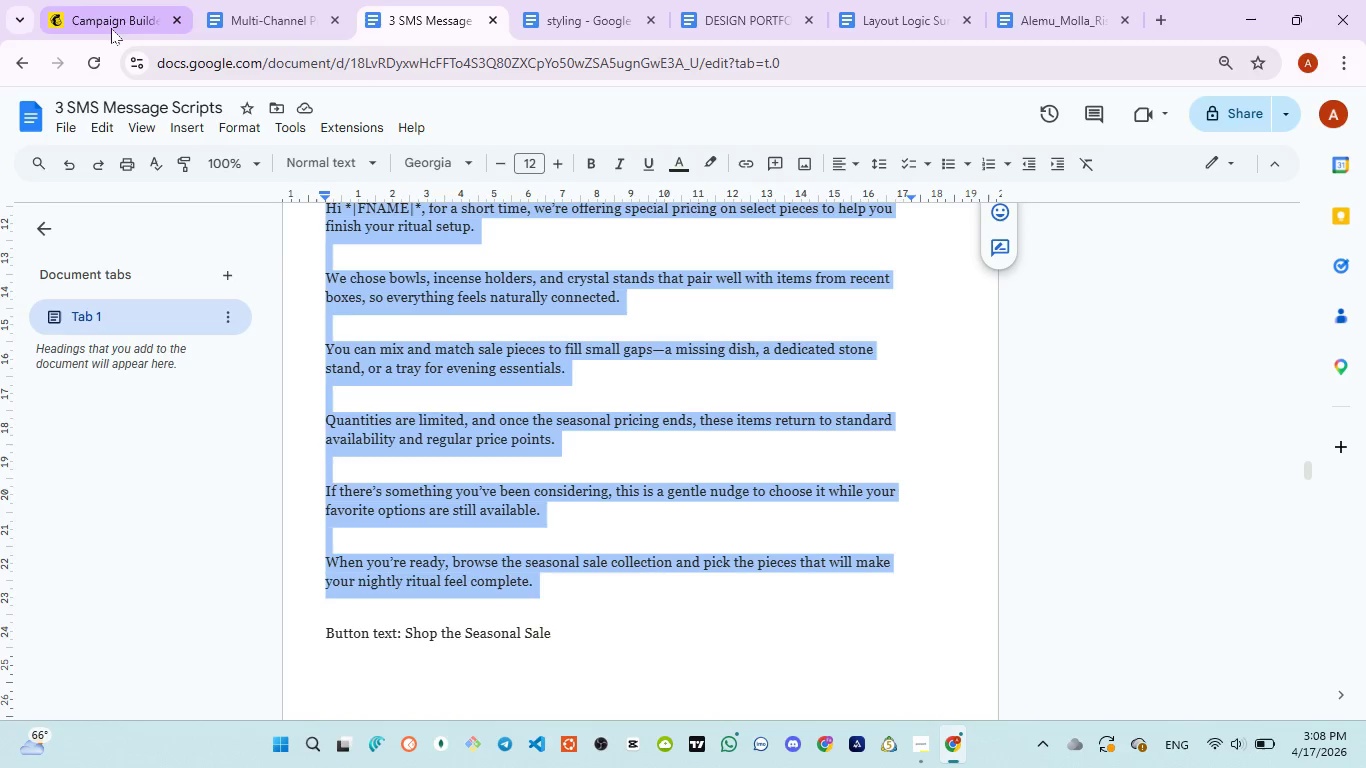 
wait(5.38)
 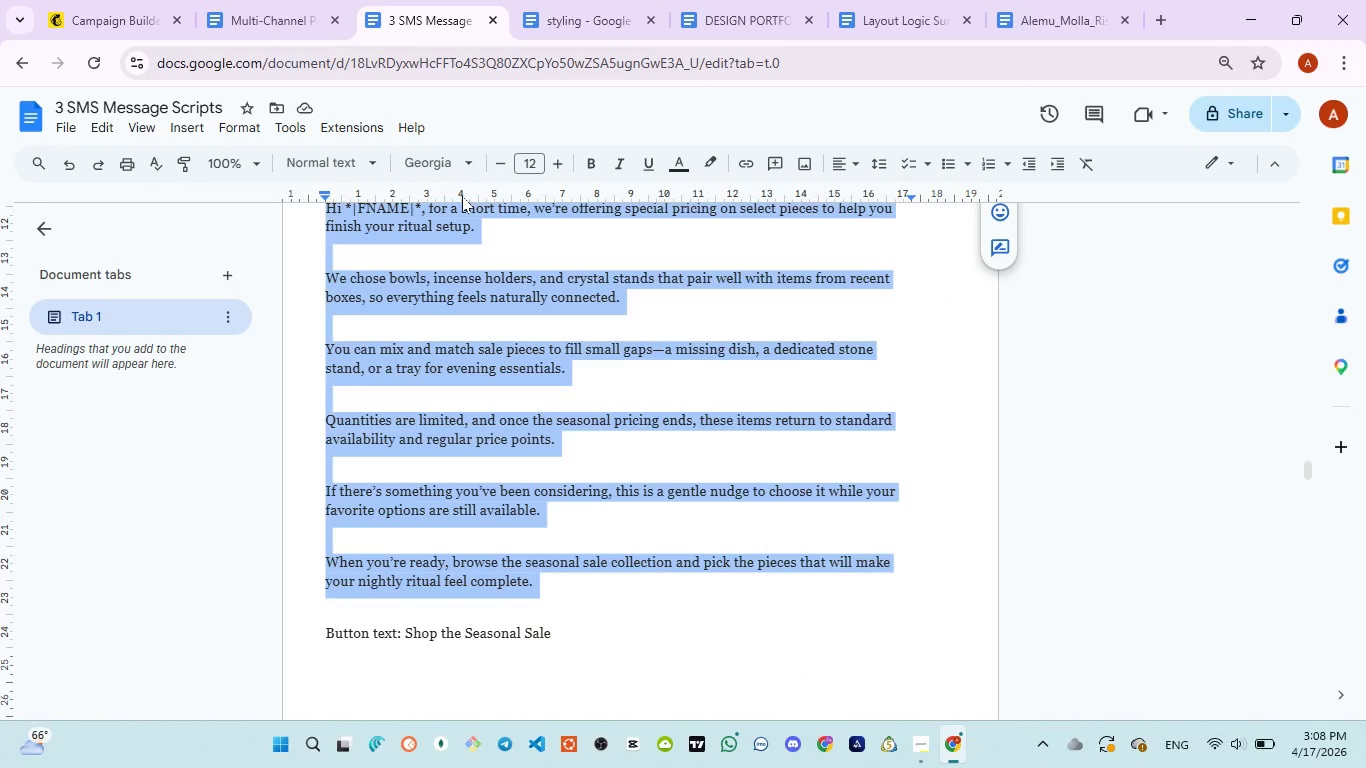 
left_click([111, 28])
 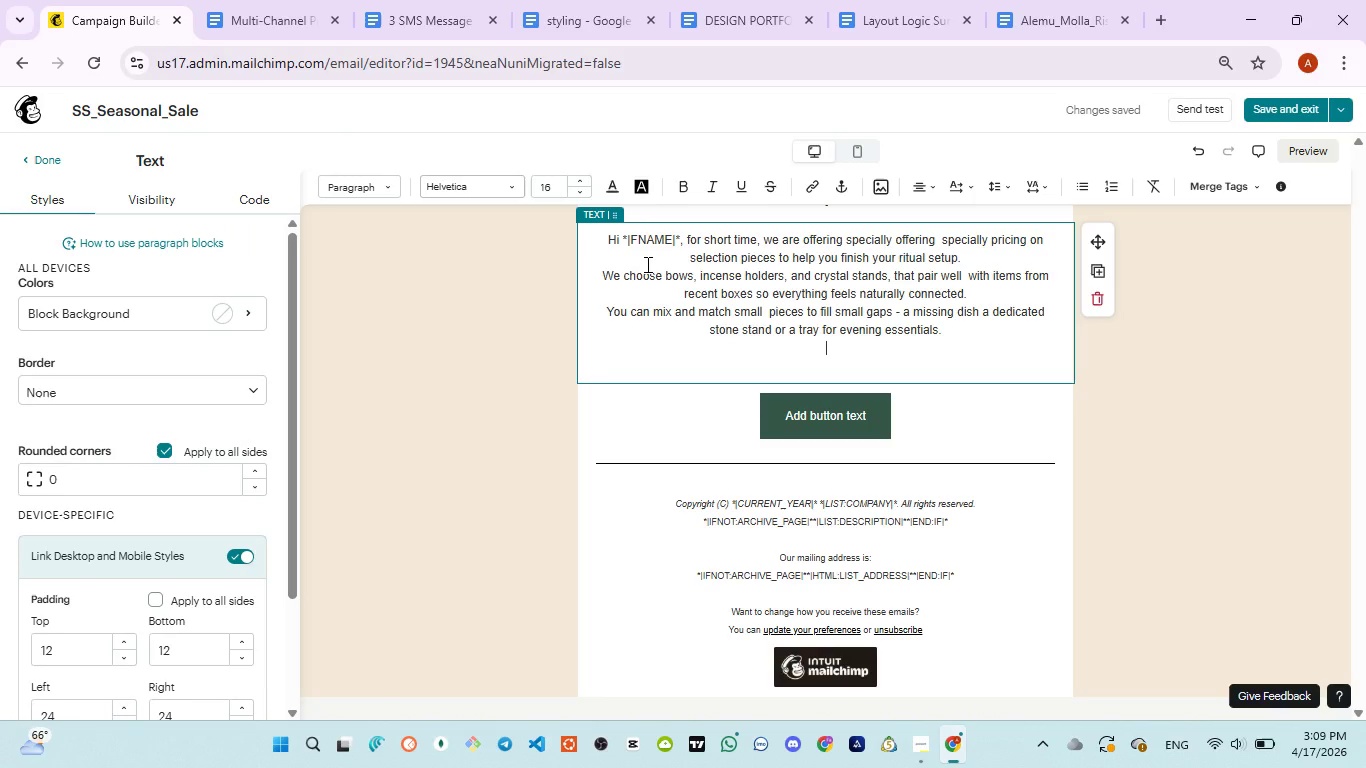 
type(Quani)
key(Backspace)
type(tities are limited once the seasonal )
 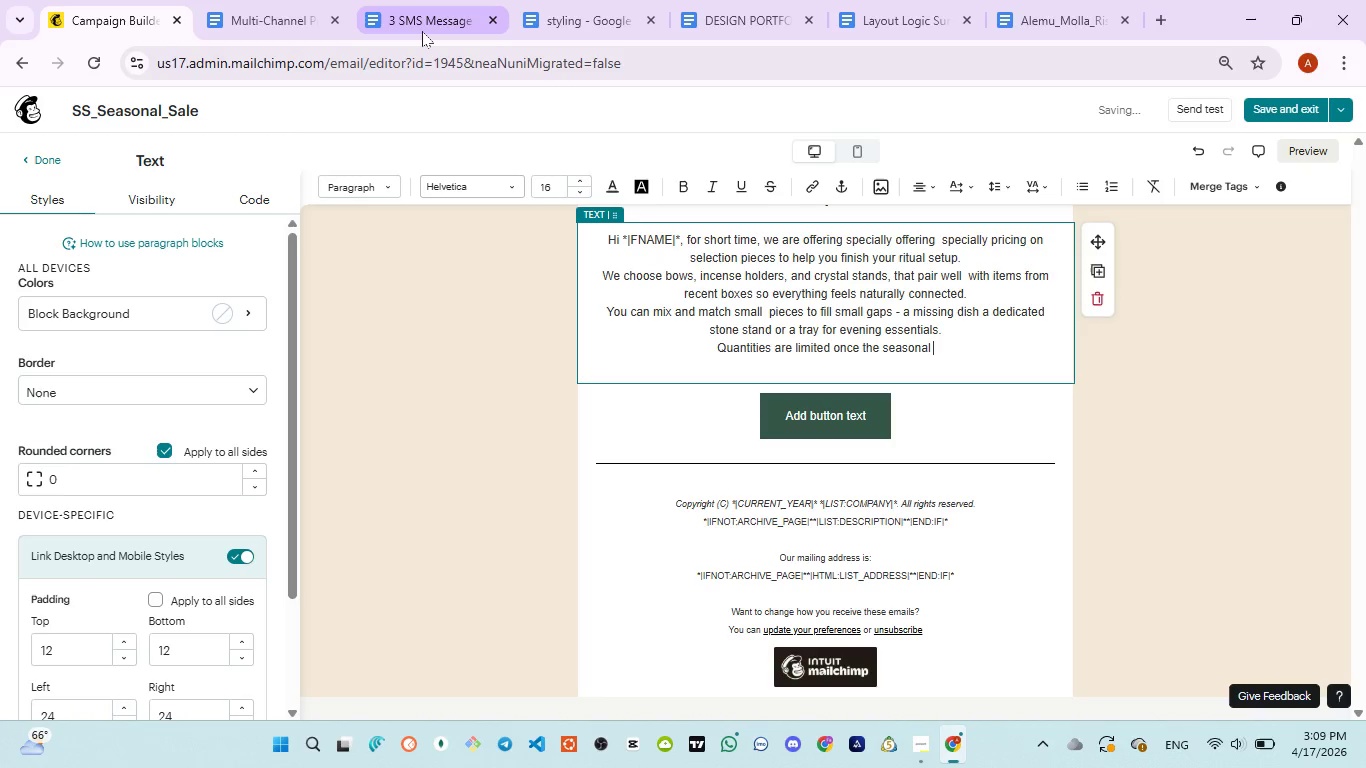 
left_click([422, 31])
 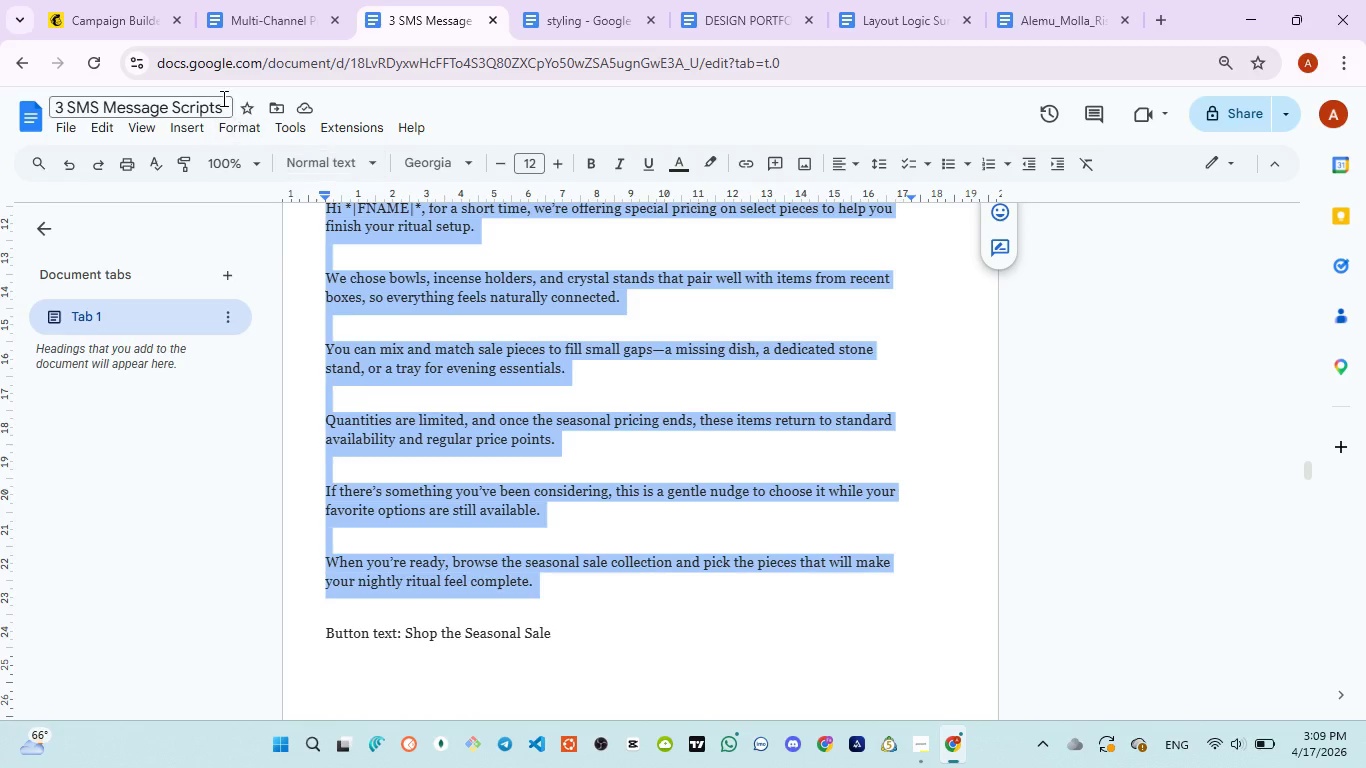 
left_click([120, 24])
 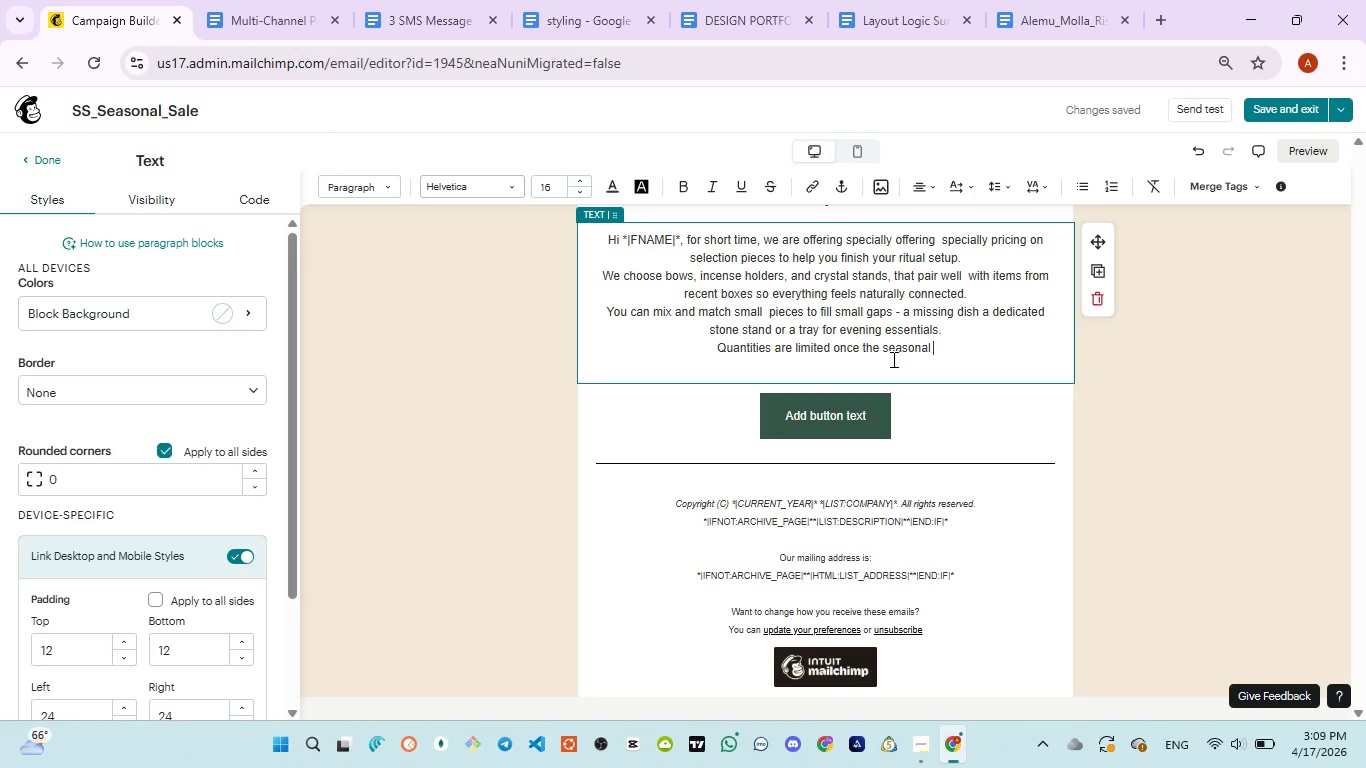 
type(pricing ends )
 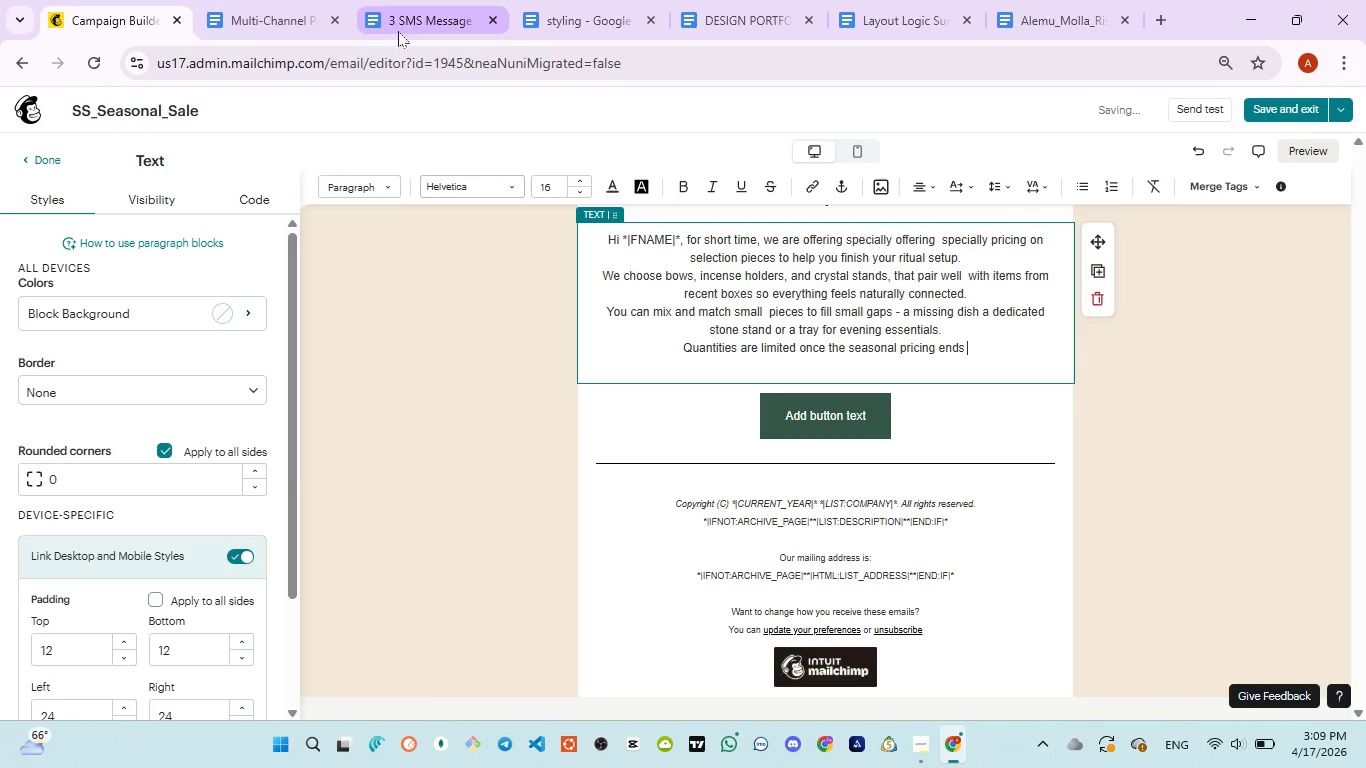 
double_click([398, 31])
 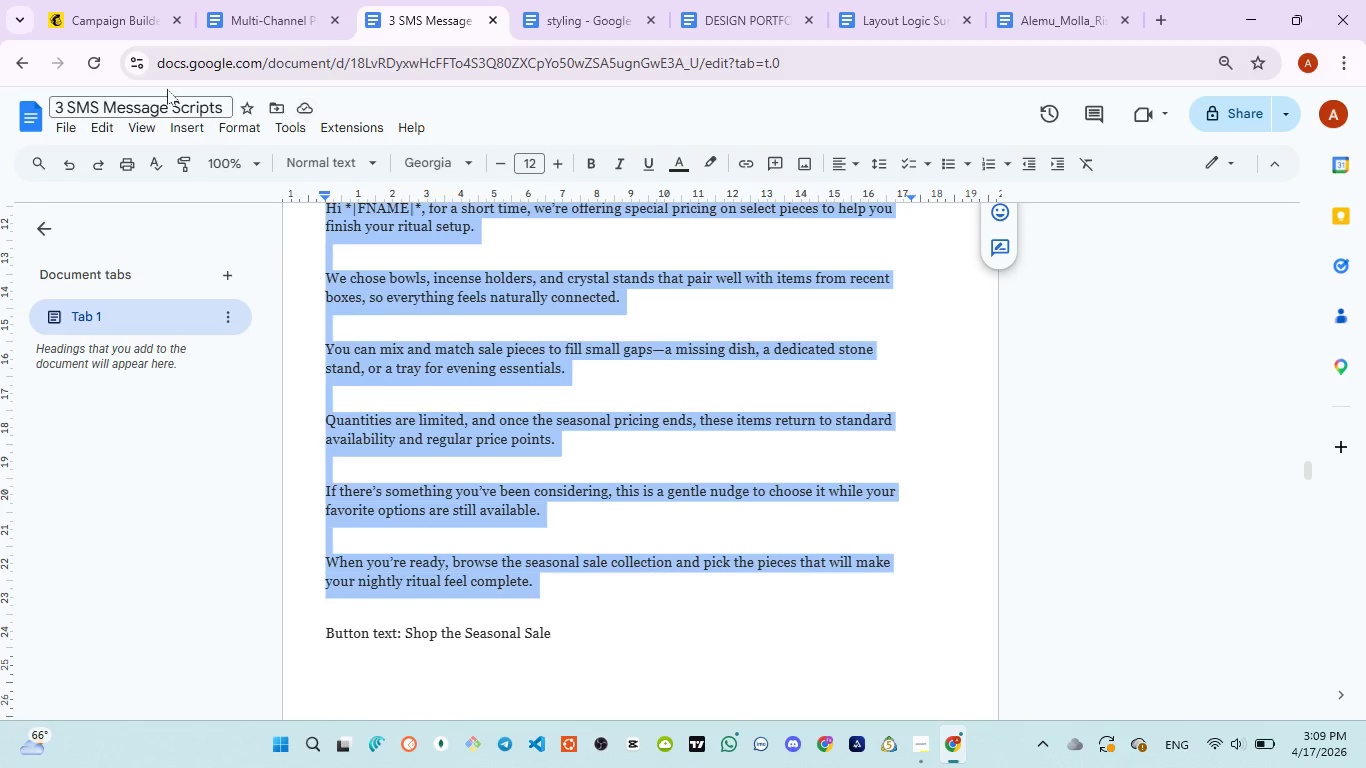 
left_click([92, 8])
 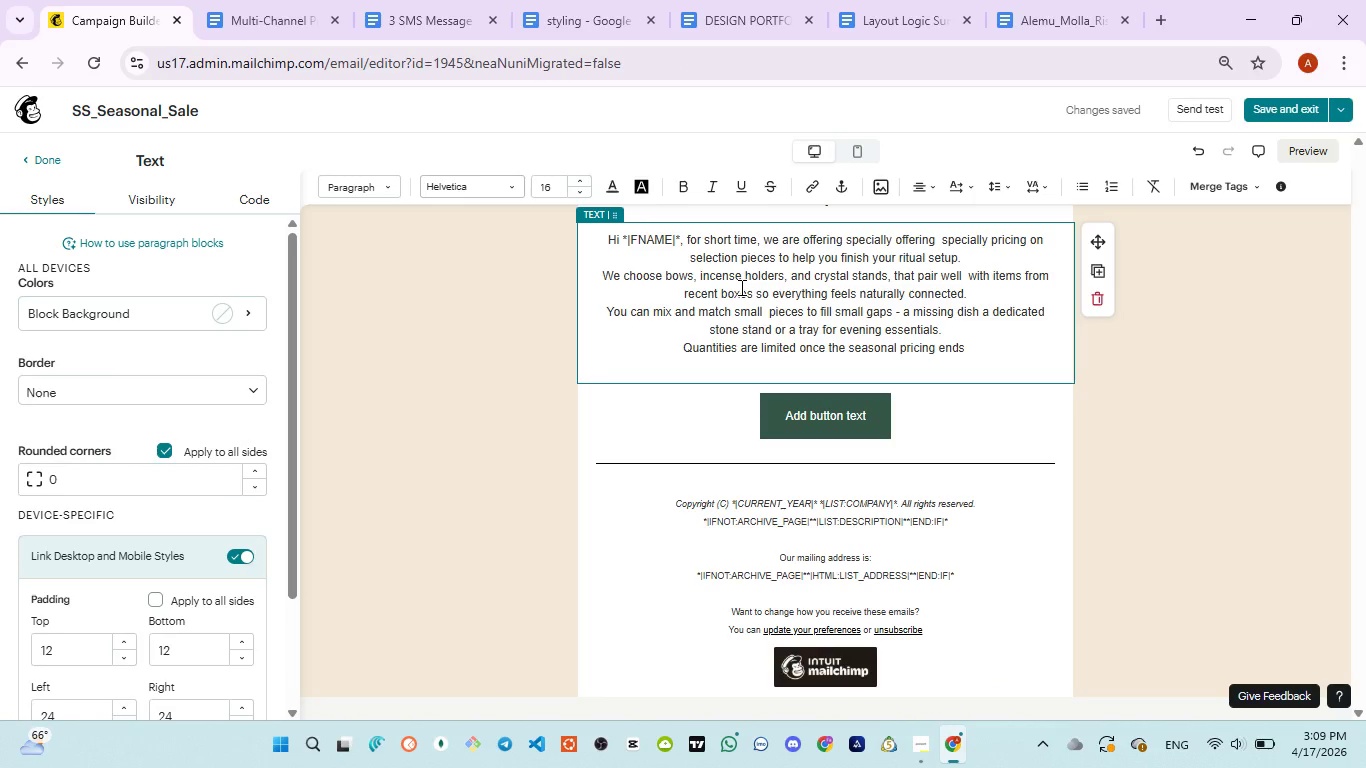 
type(these items returm)
key(Backspace)
type(n )
 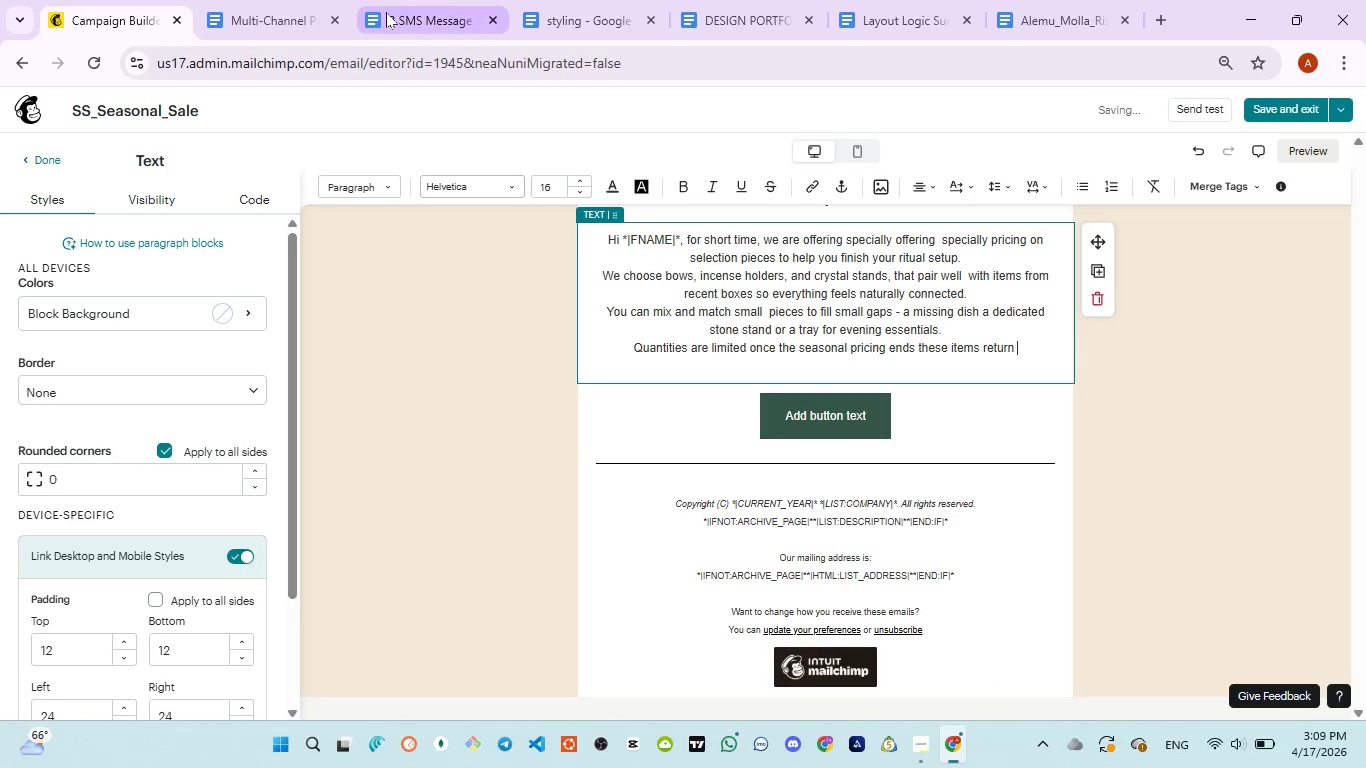 
left_click([386, 12])
 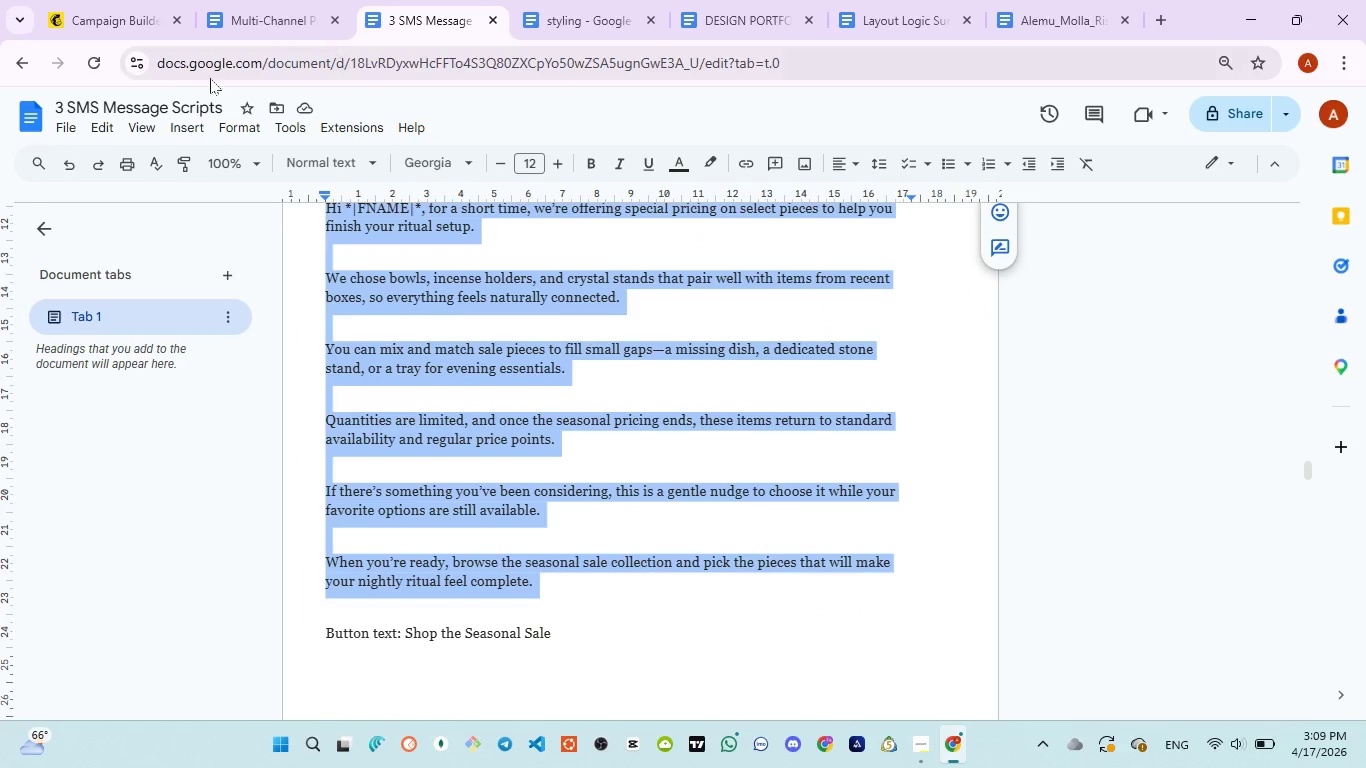 
left_click([84, 18])
 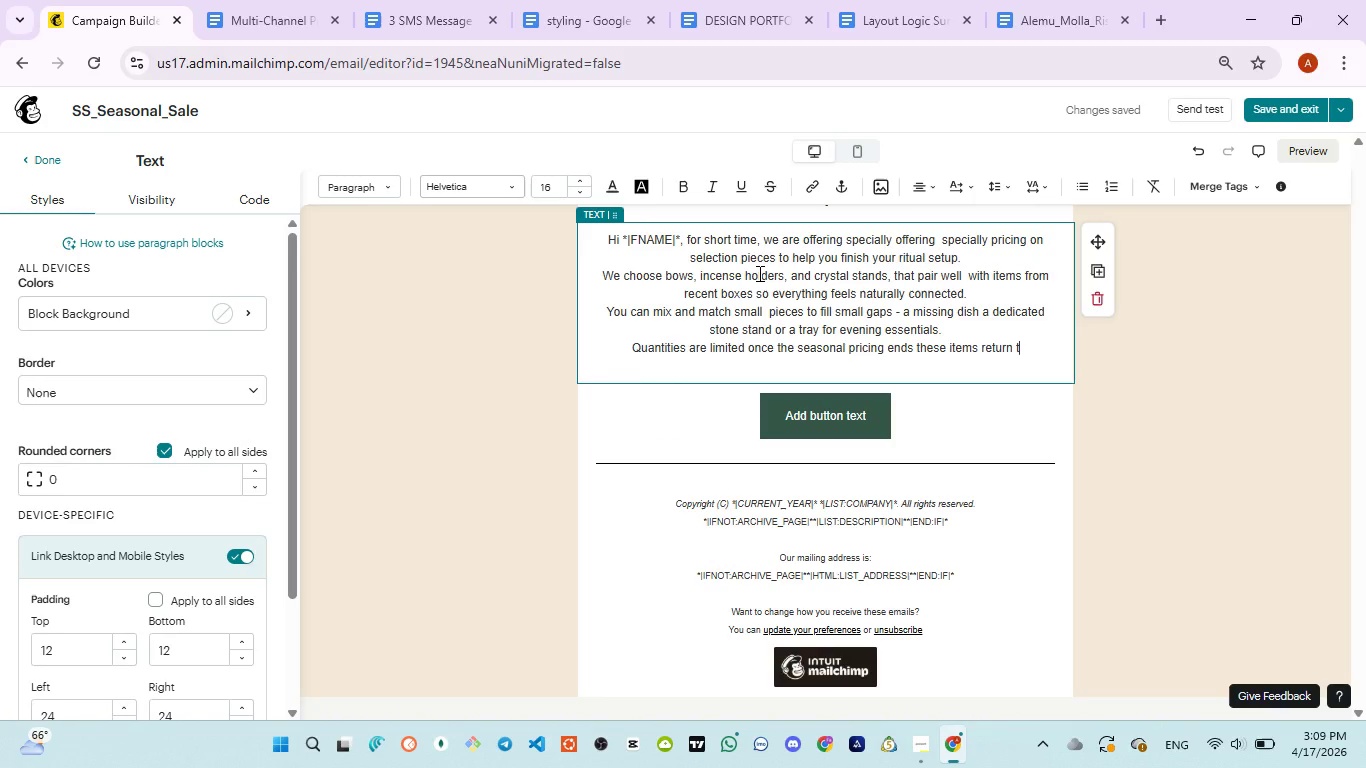 
type(to standard availablitity)
 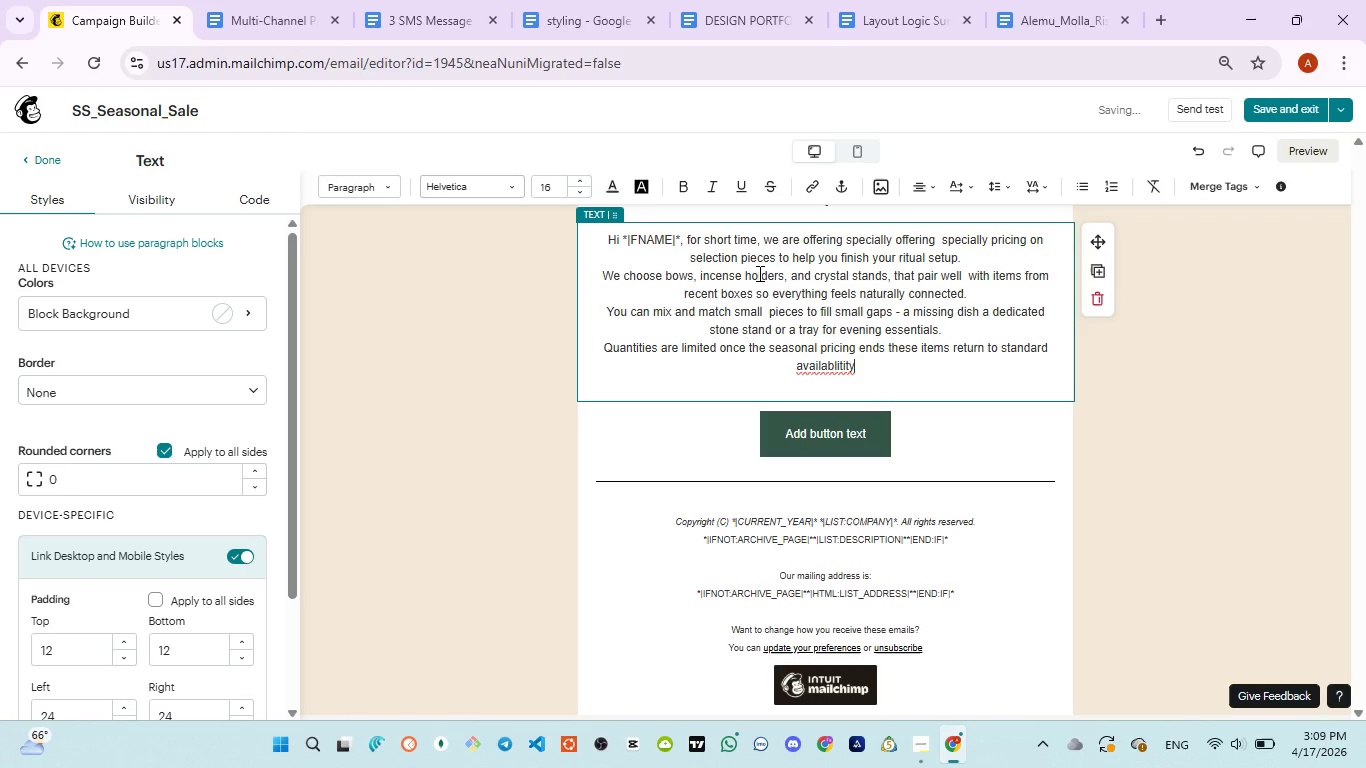 
key(ArrowLeft)
 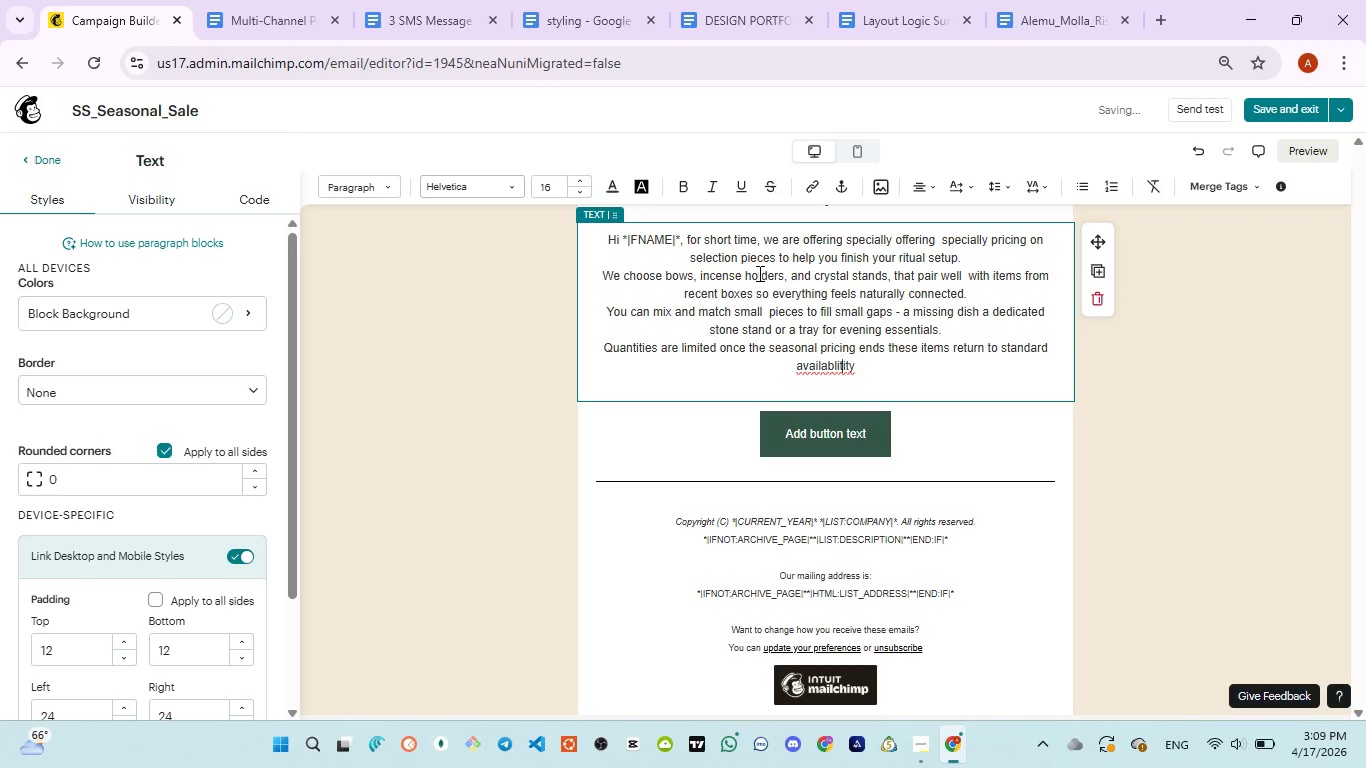 
key(ArrowLeft)
 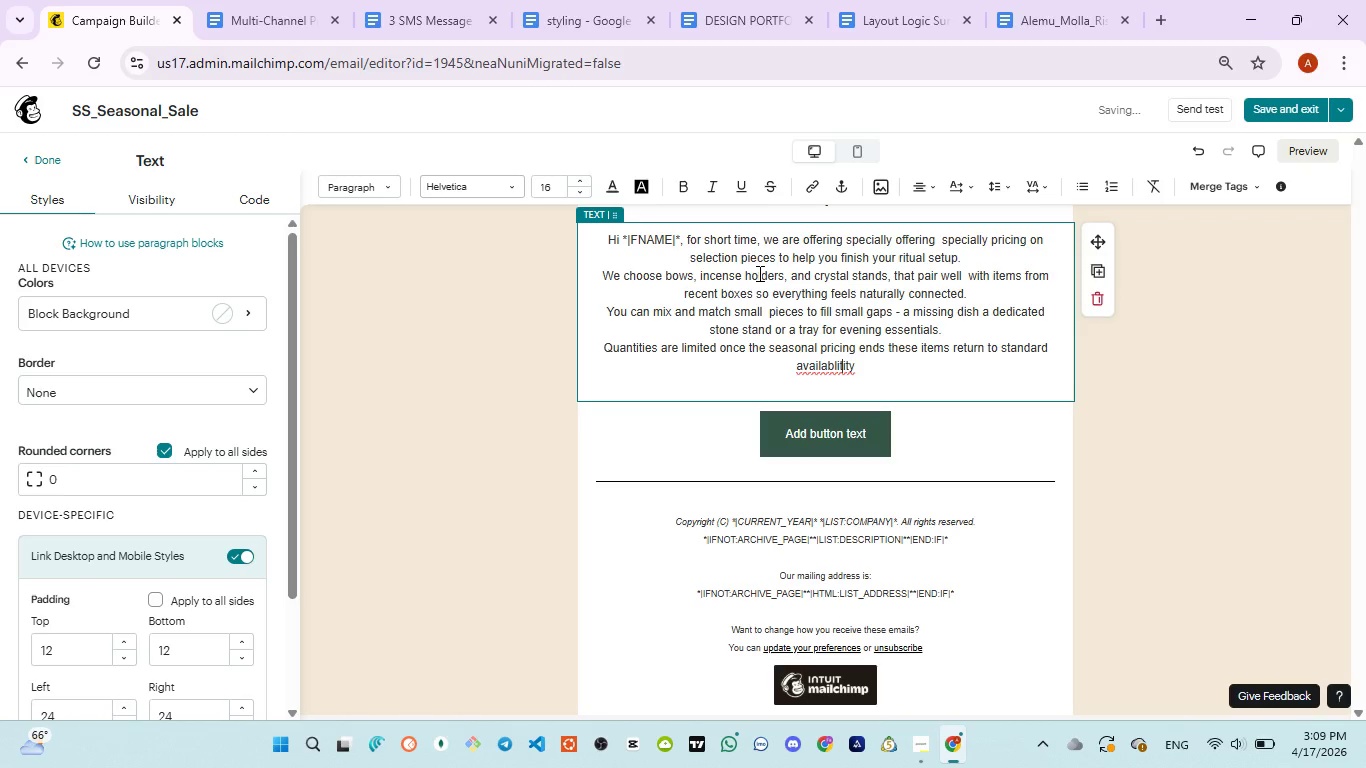 
key(ArrowLeft)
 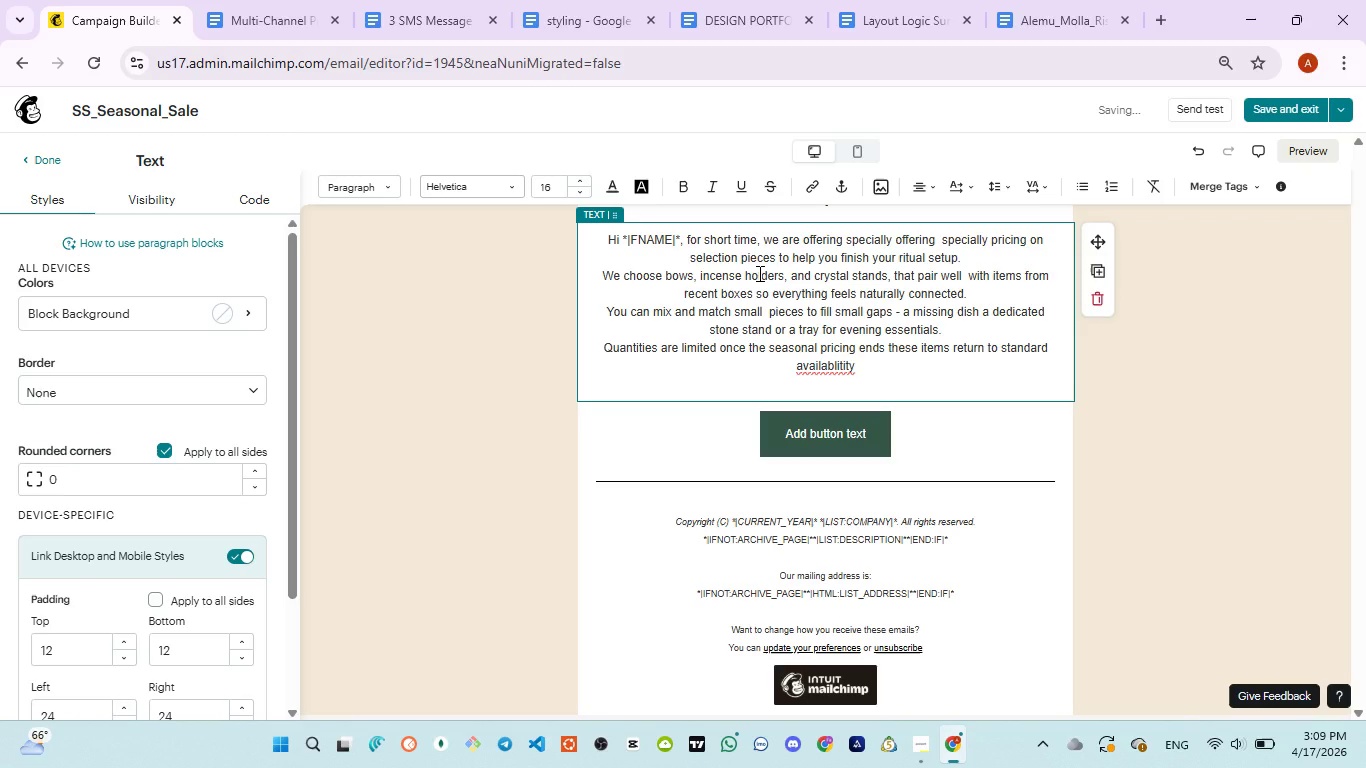 
key(Backspace)
 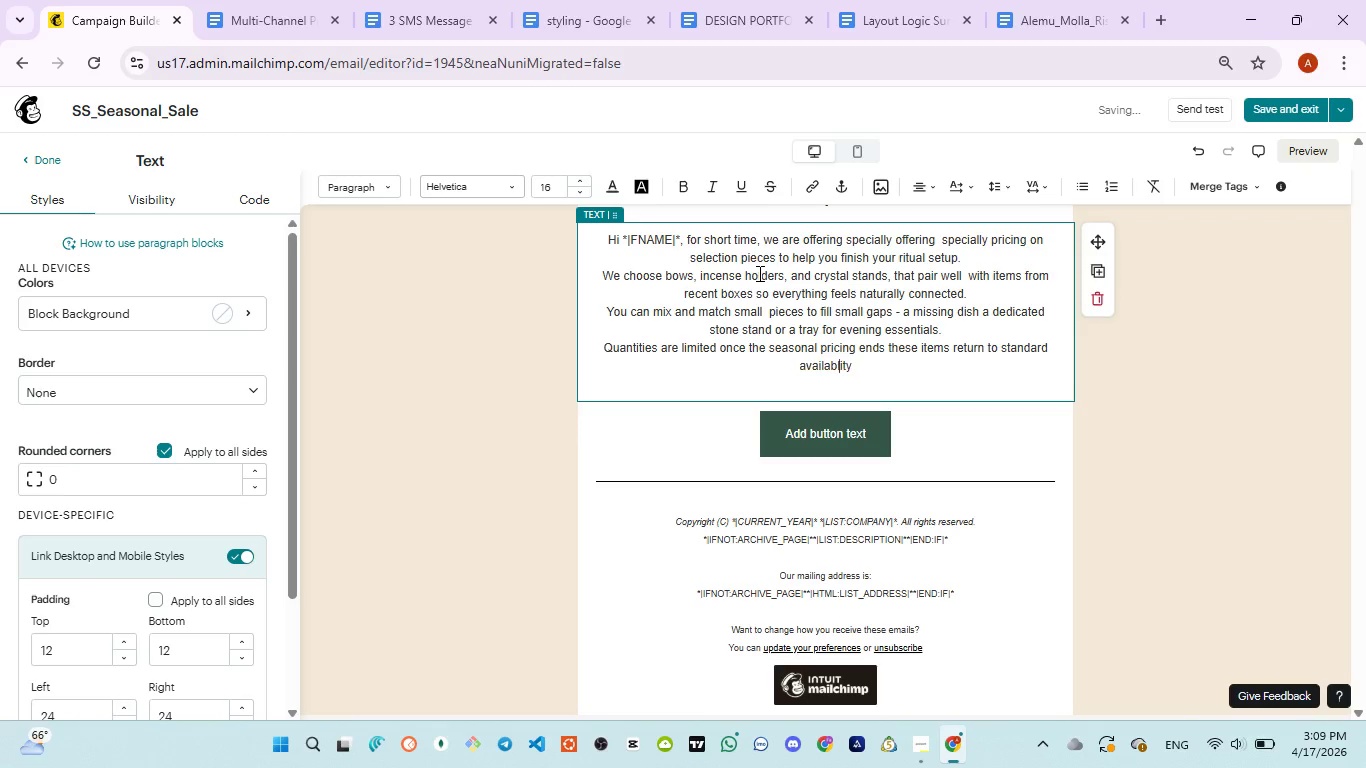 
key(Backspace)
 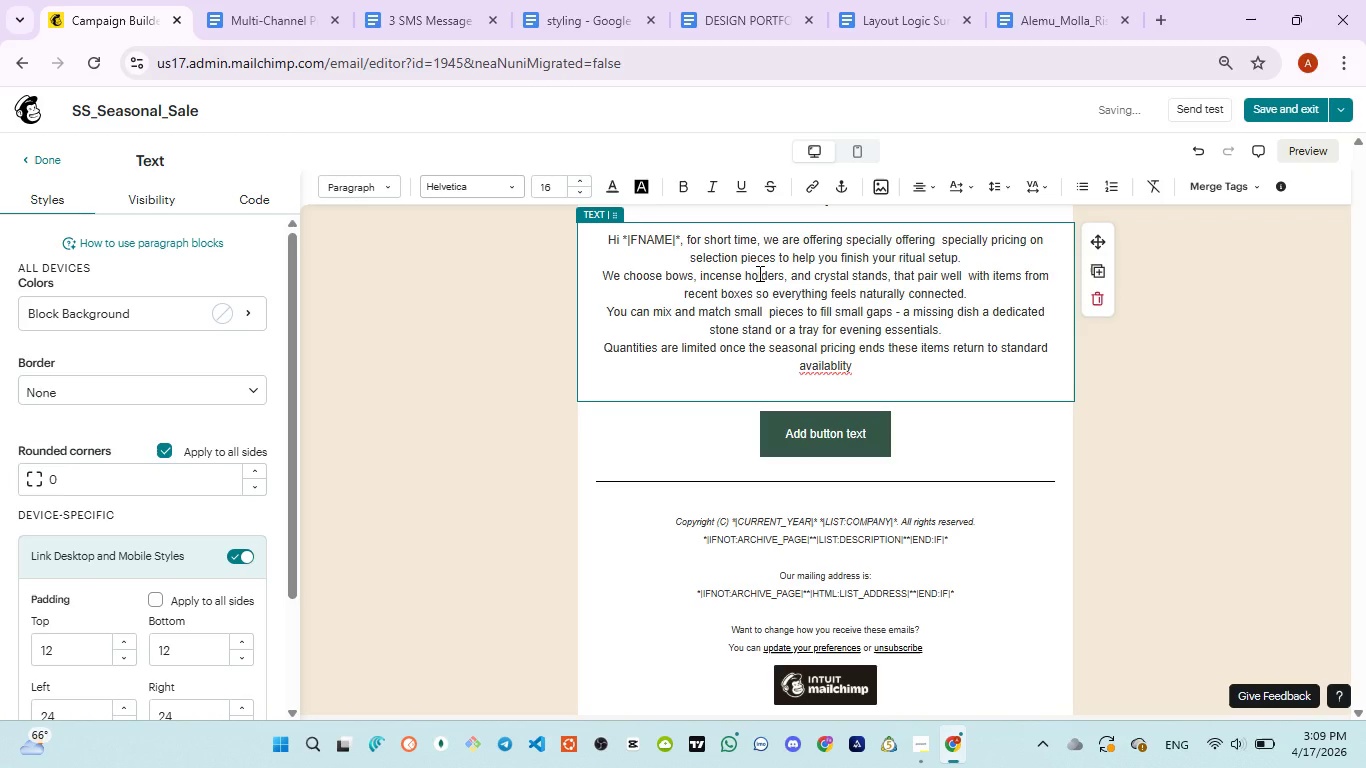 
key(I)
 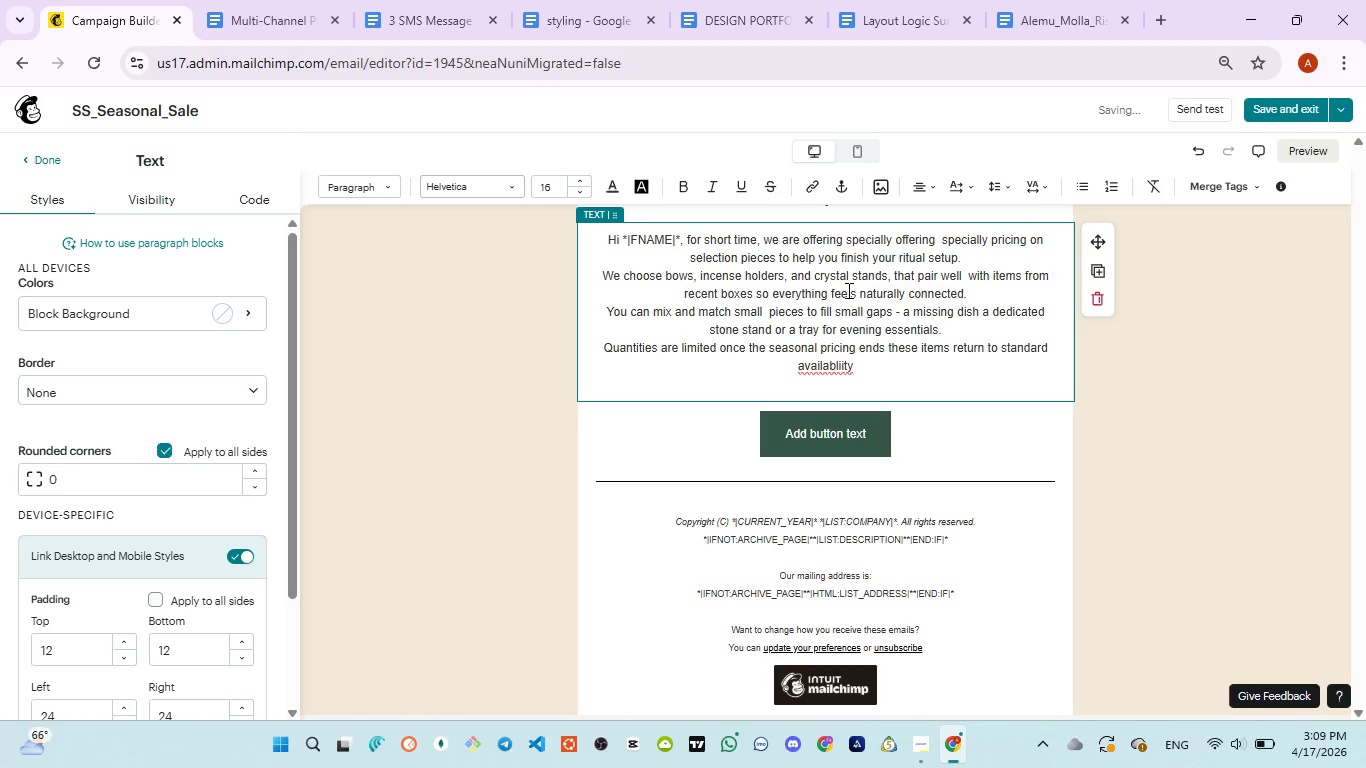 
key(Backspace)
 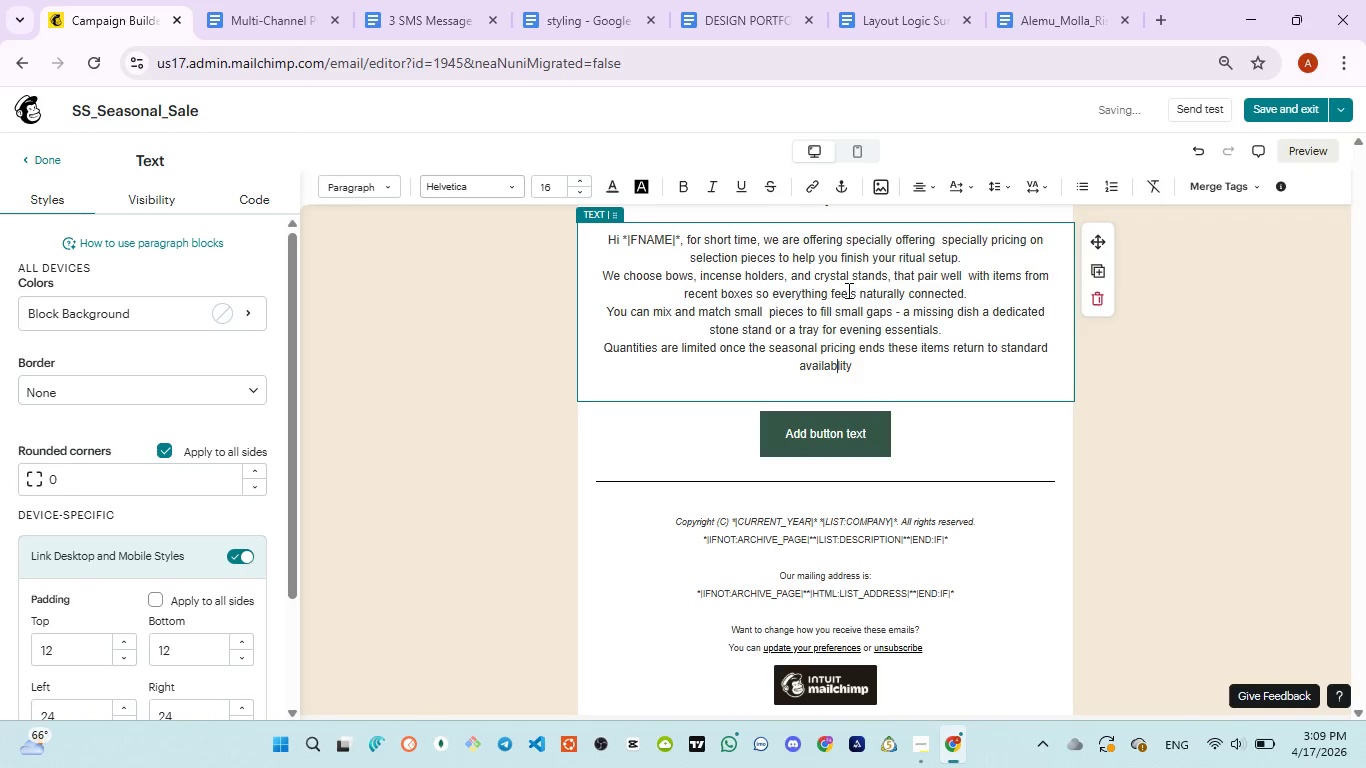 
key(ArrowLeft)
 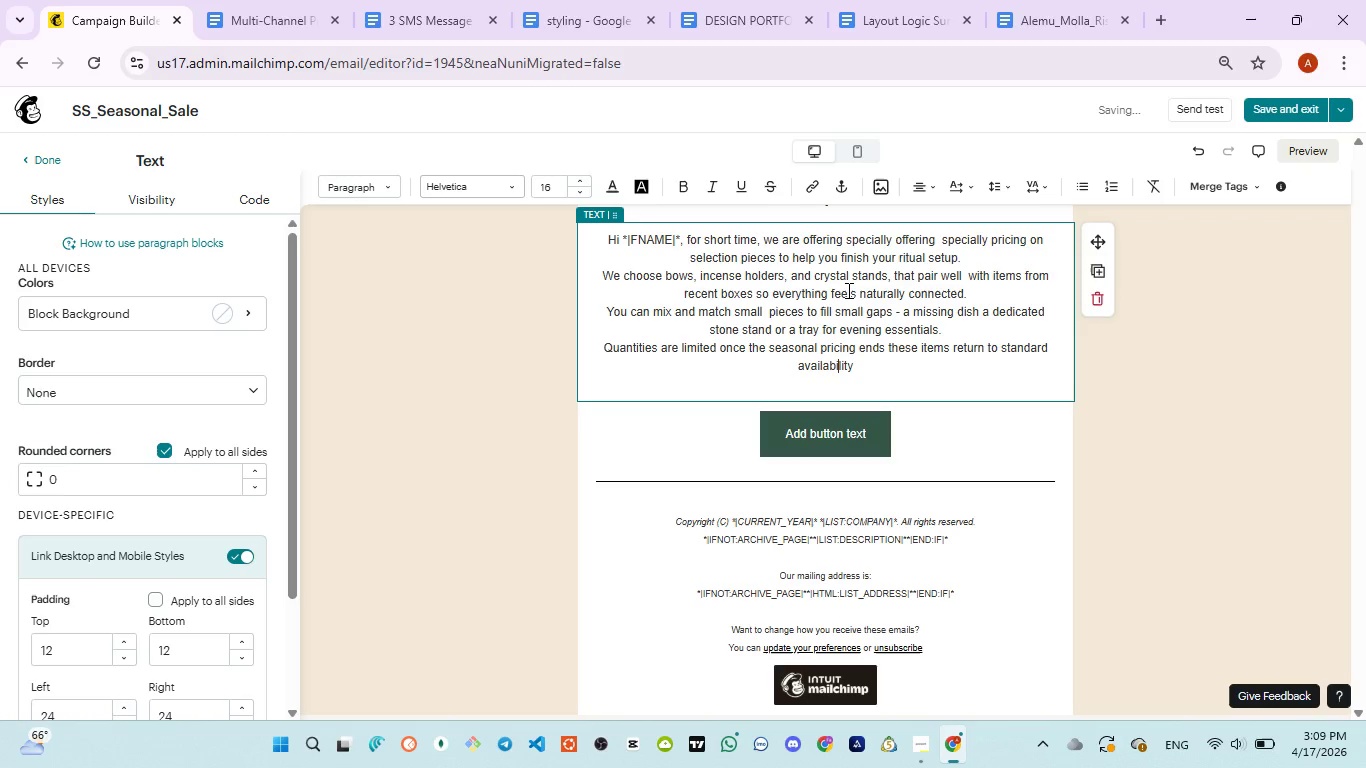 
key(I)
 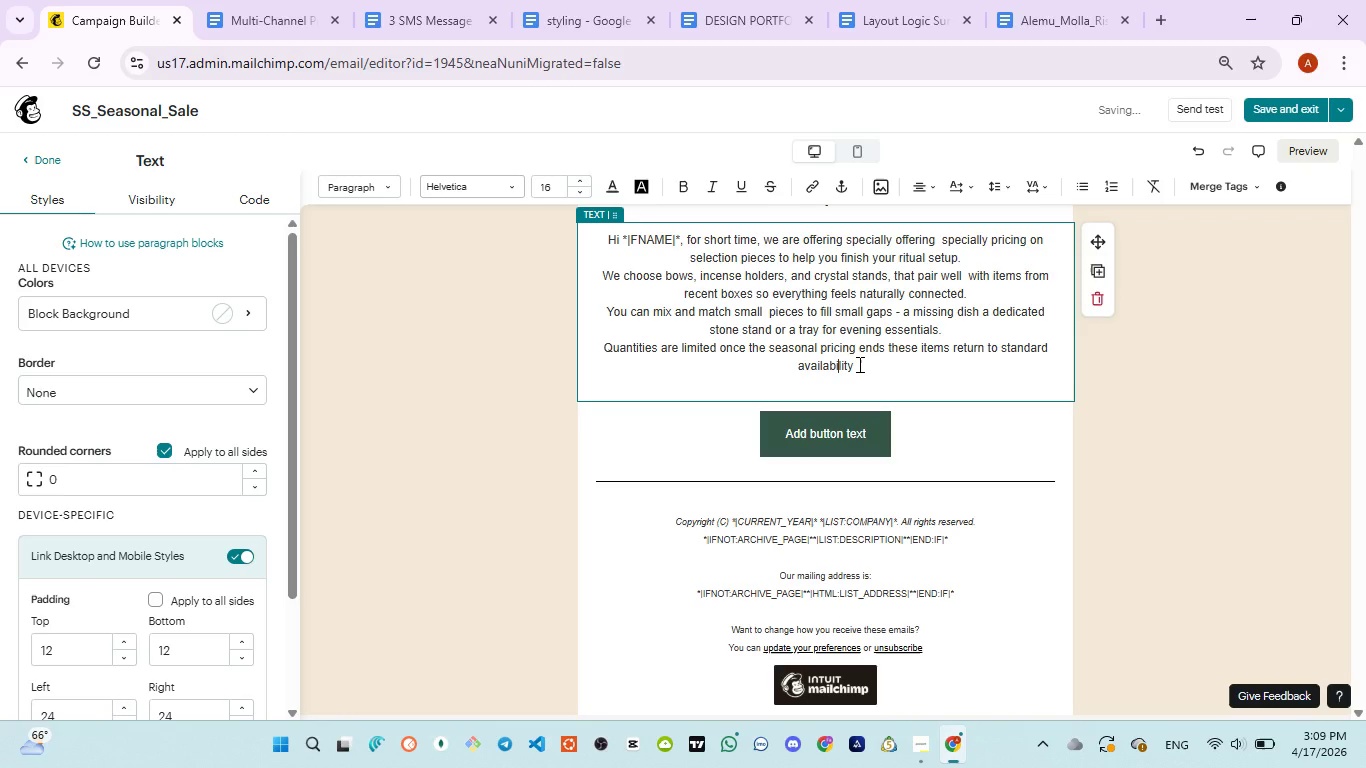 
left_click([858, 364])
 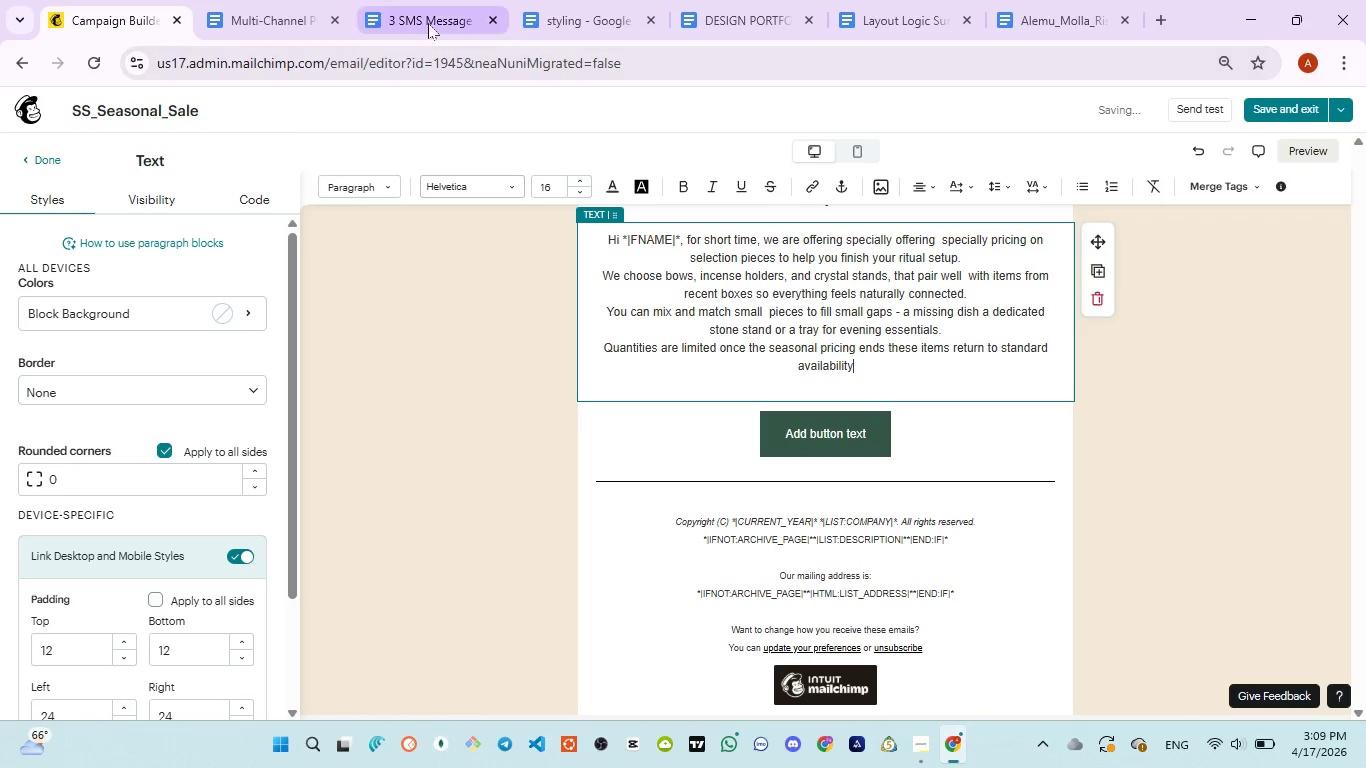 
left_click([428, 23])
 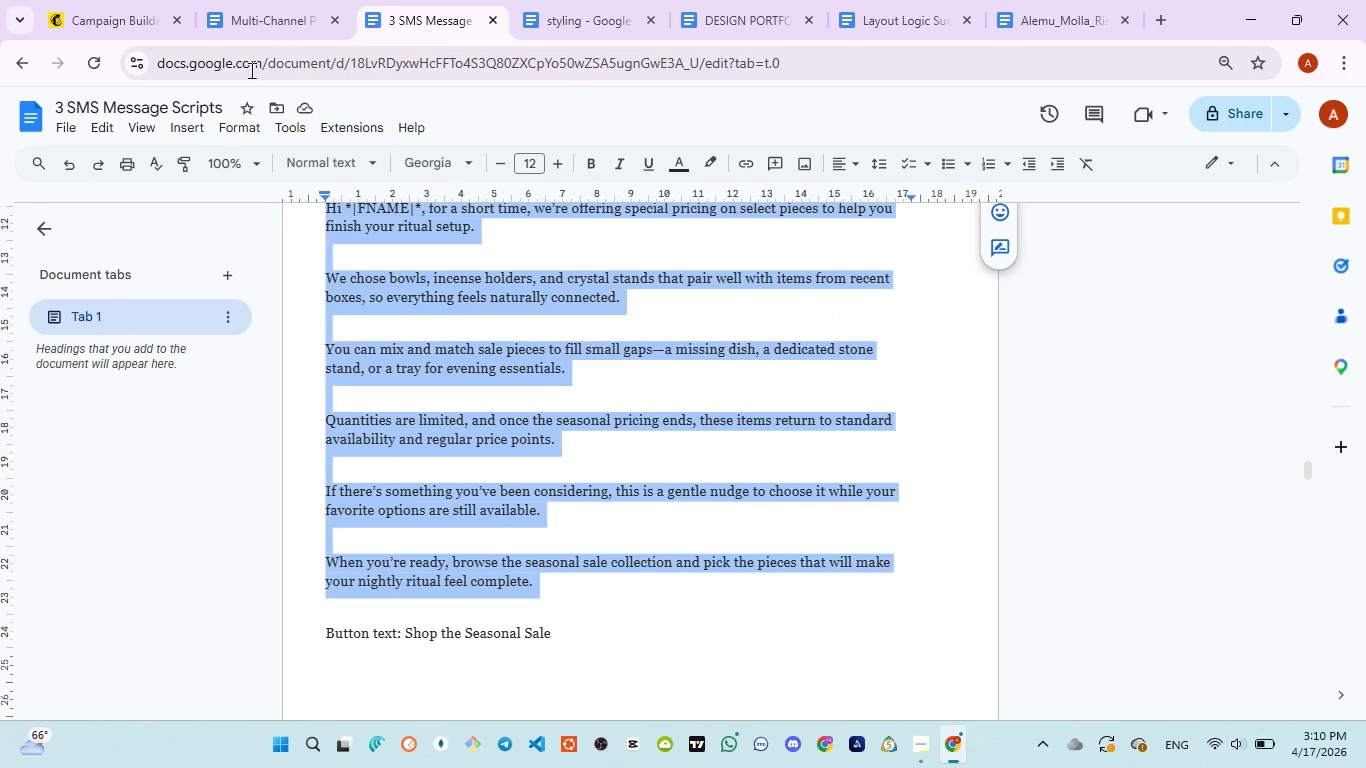 
left_click([107, 20])
 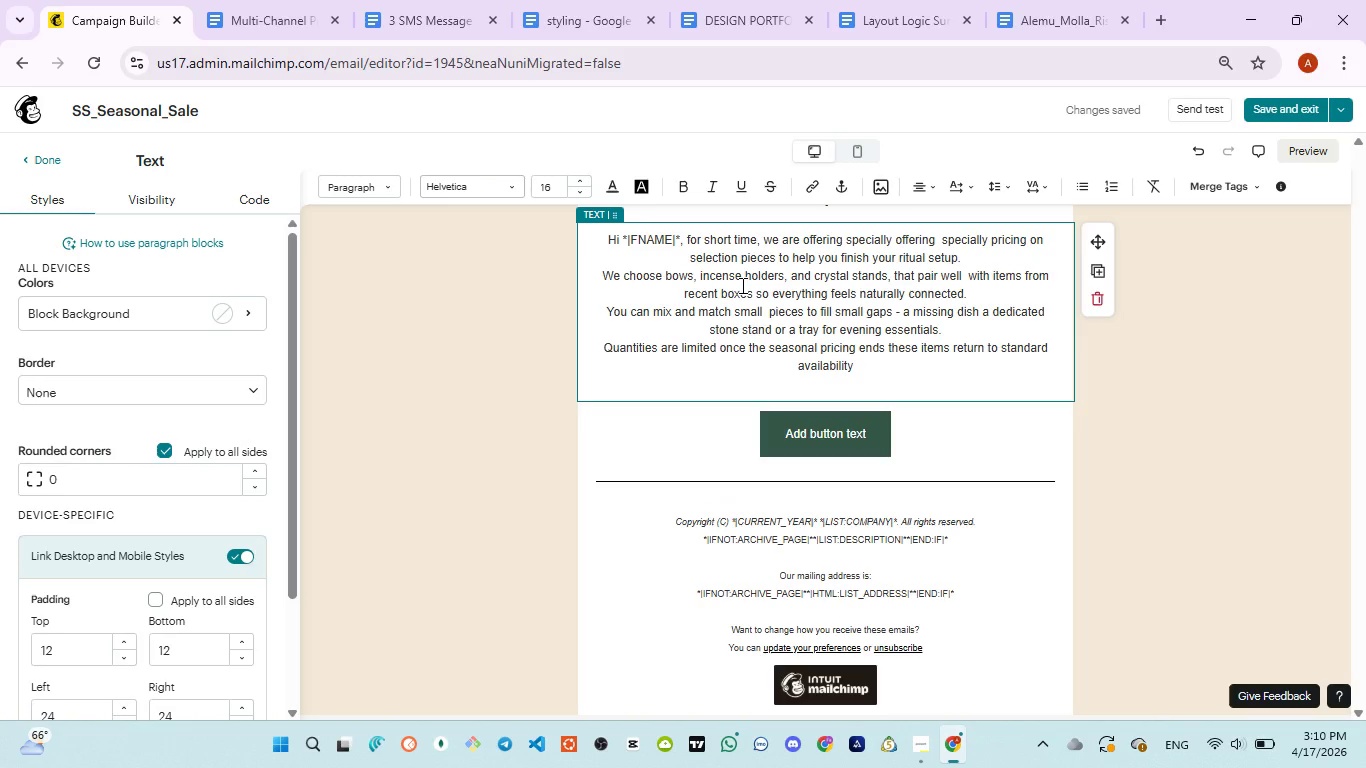 
type( and regular price points.)
 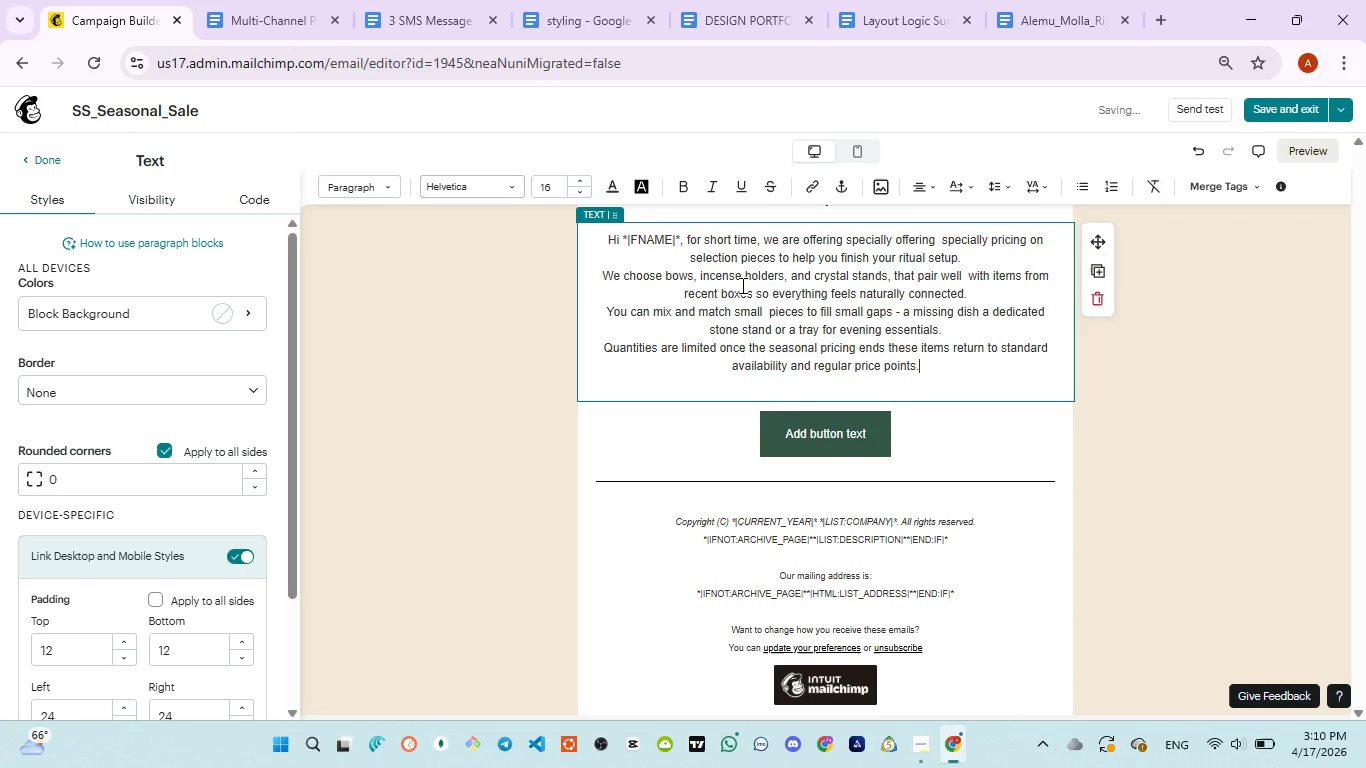 
key(Enter)
 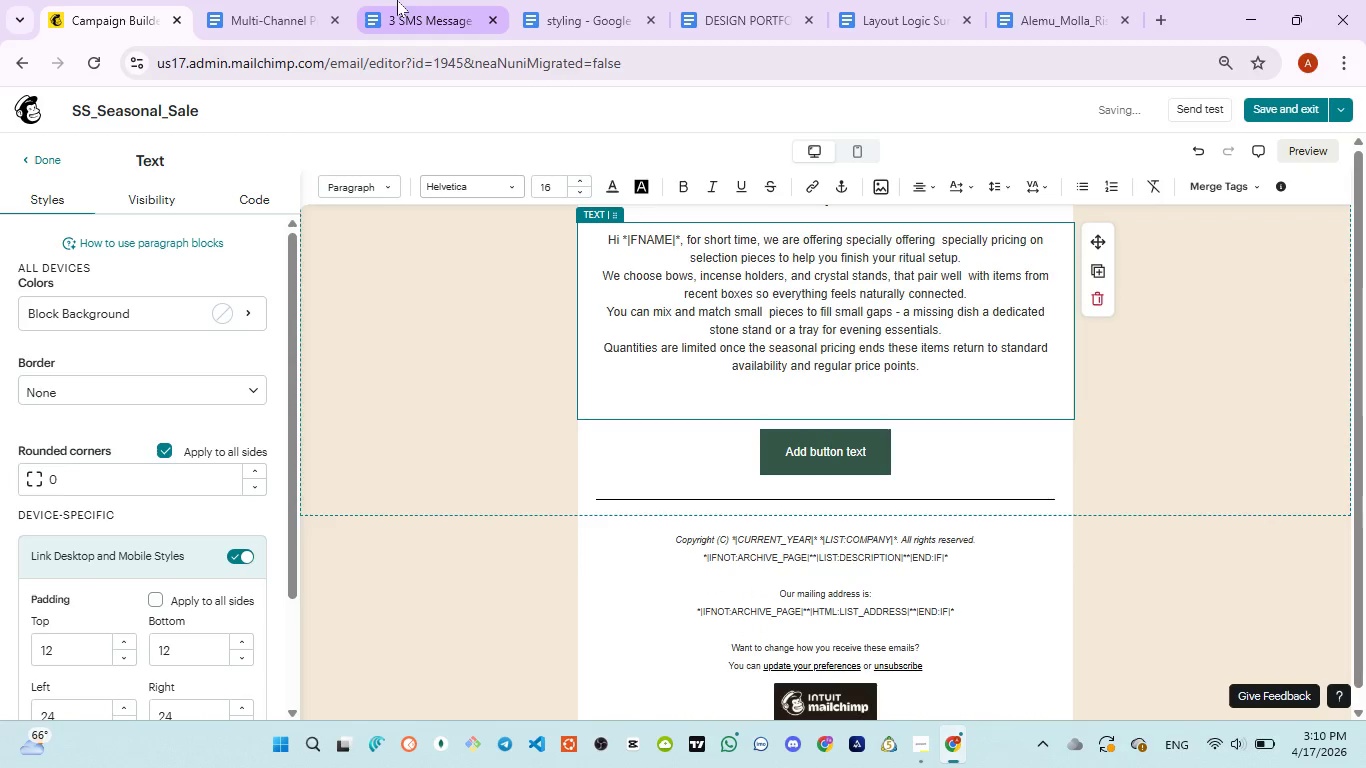 
left_click([397, 0])
 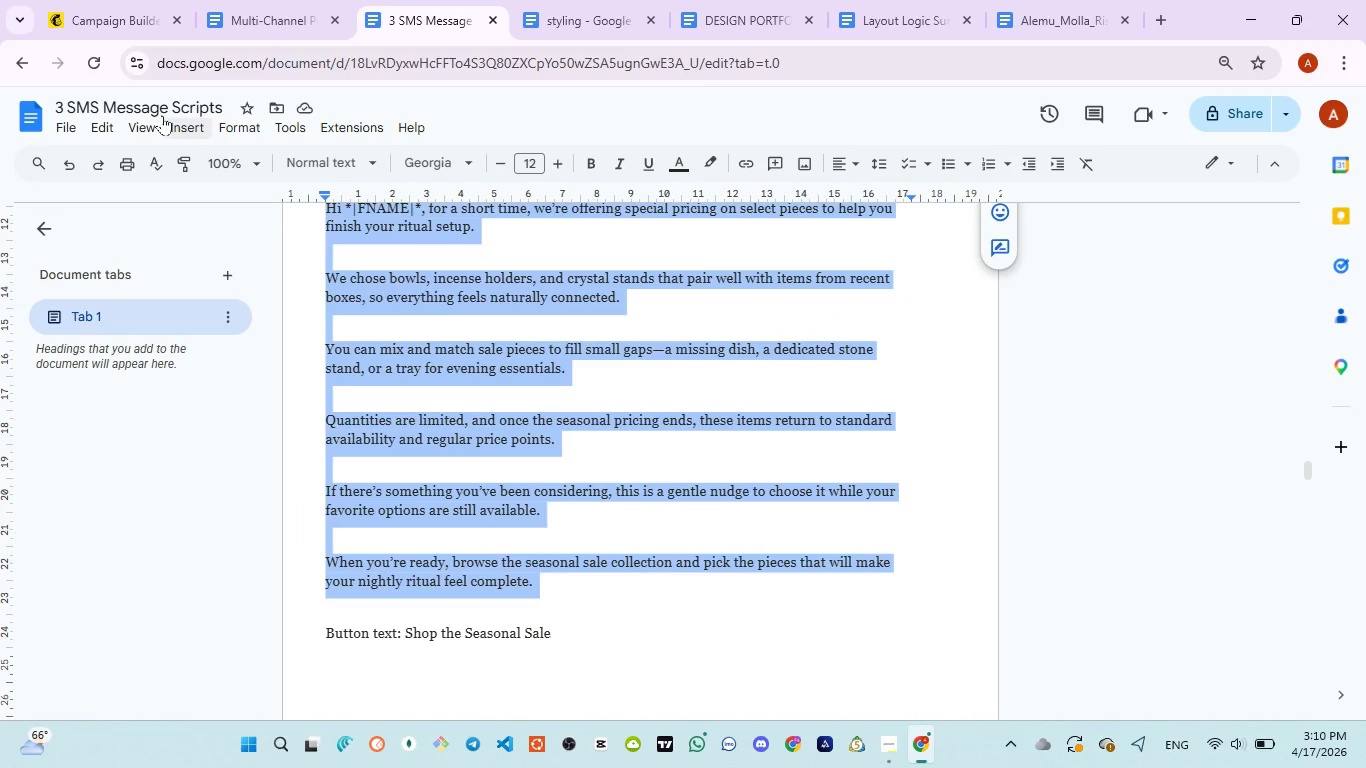 
left_click([105, 25])
 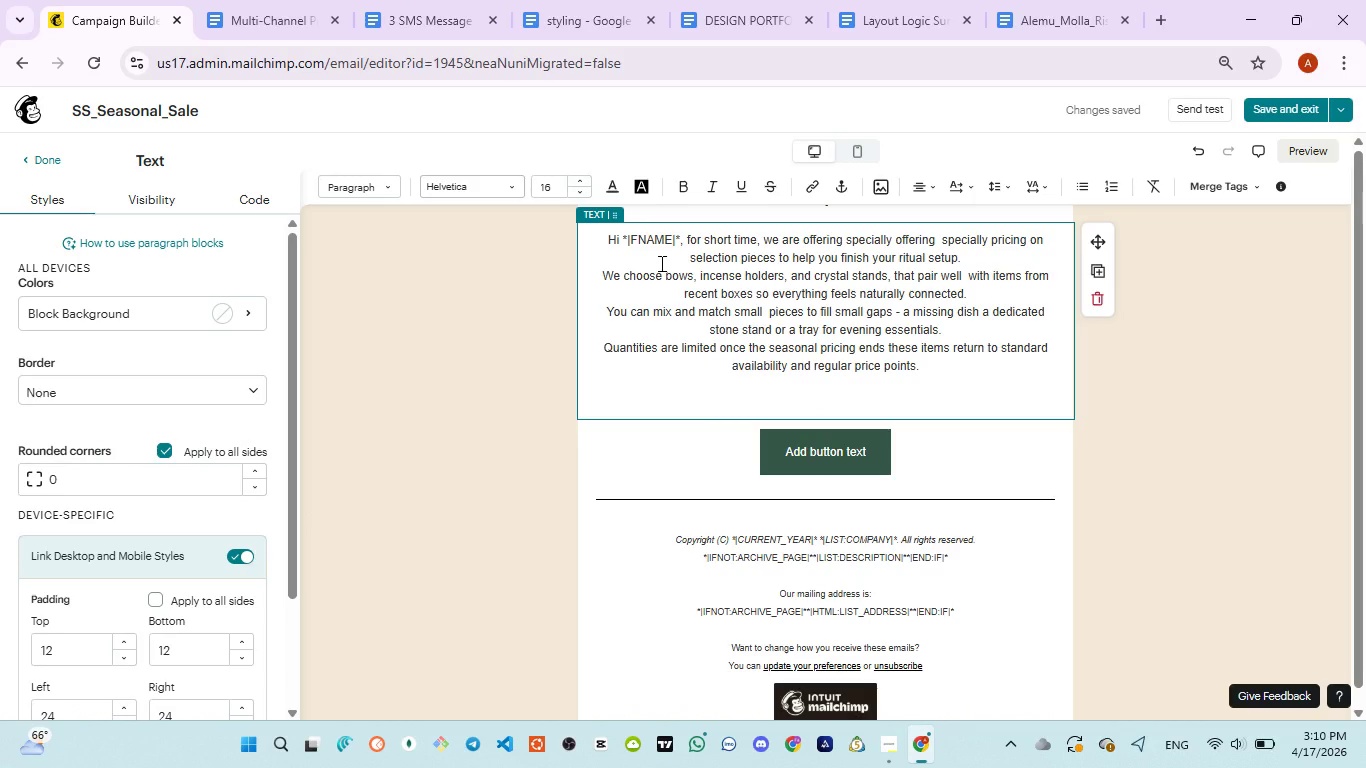 
type(If there is sm)
key(Backspace)
type(omething )
 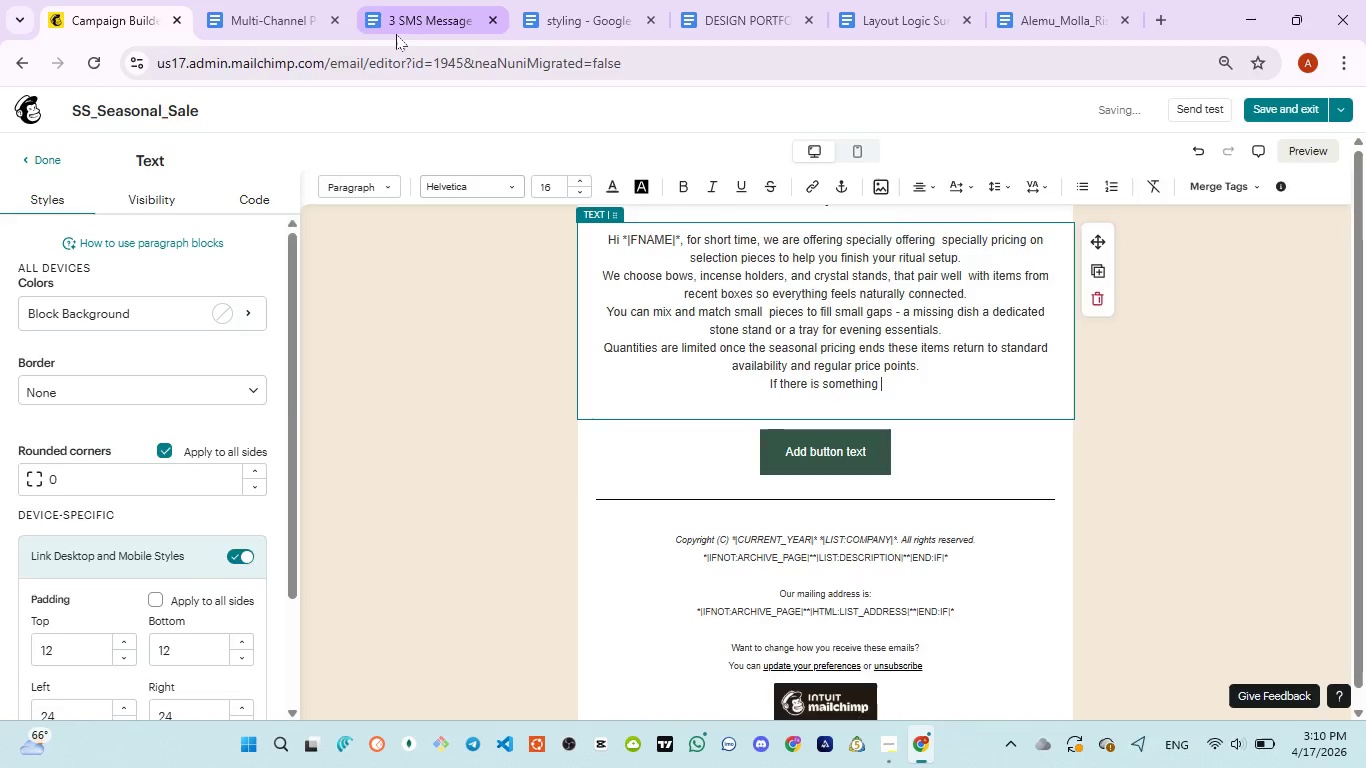 
left_click([396, 34])
 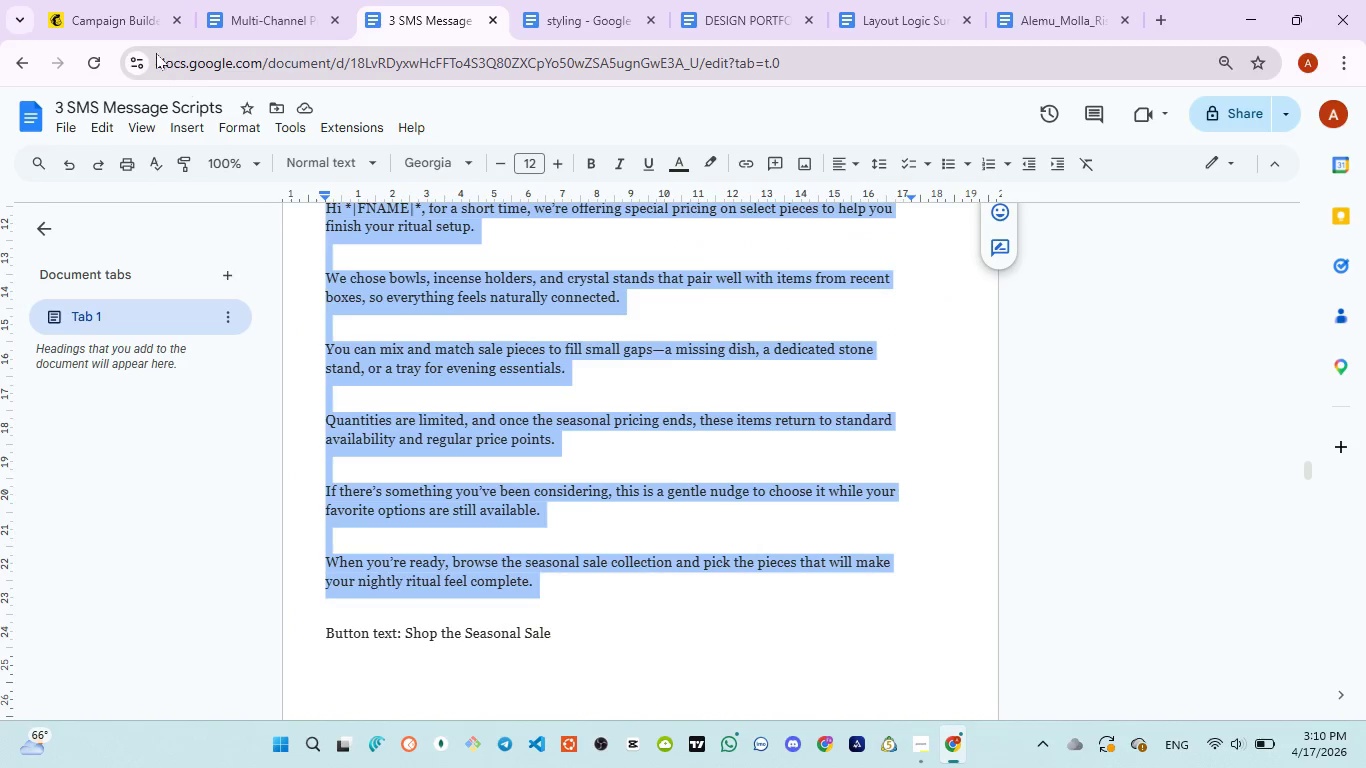 
left_click([130, 22])
 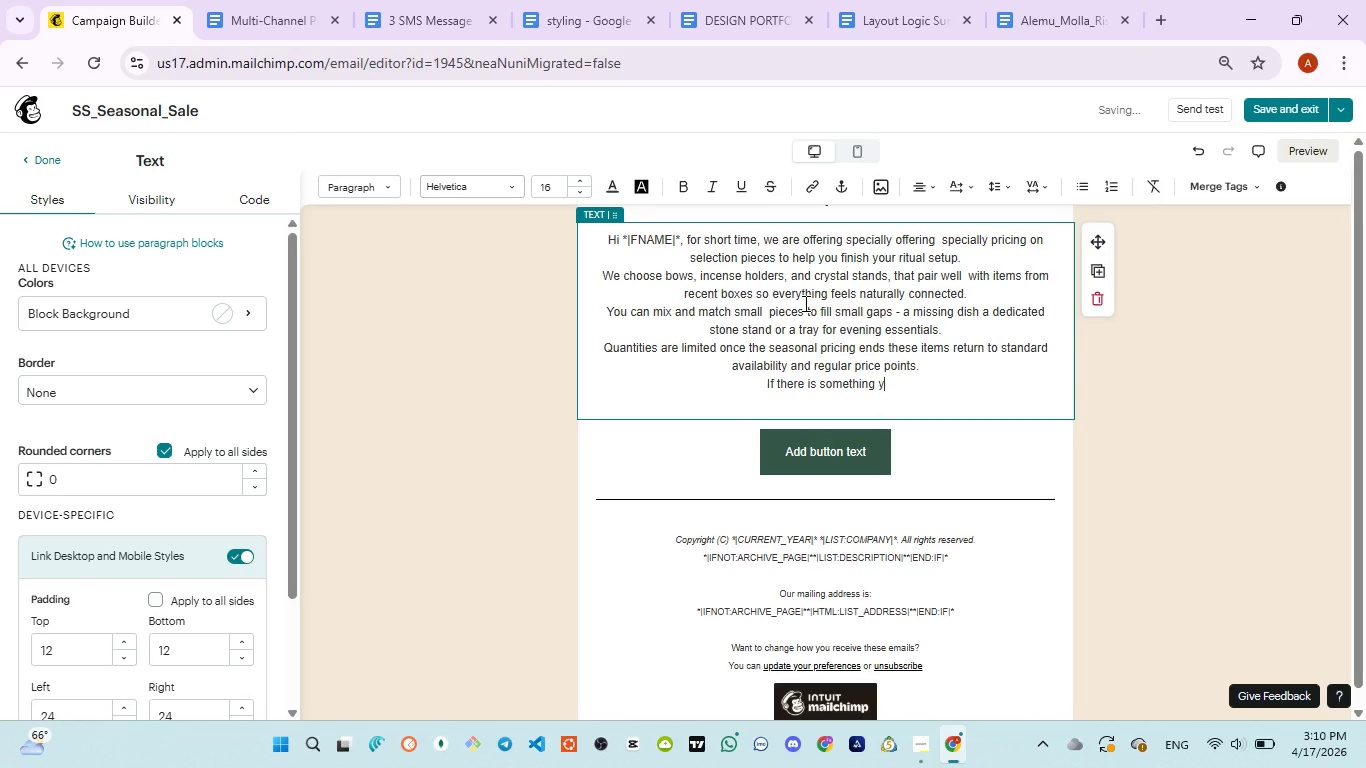 
type(you have been considering )
 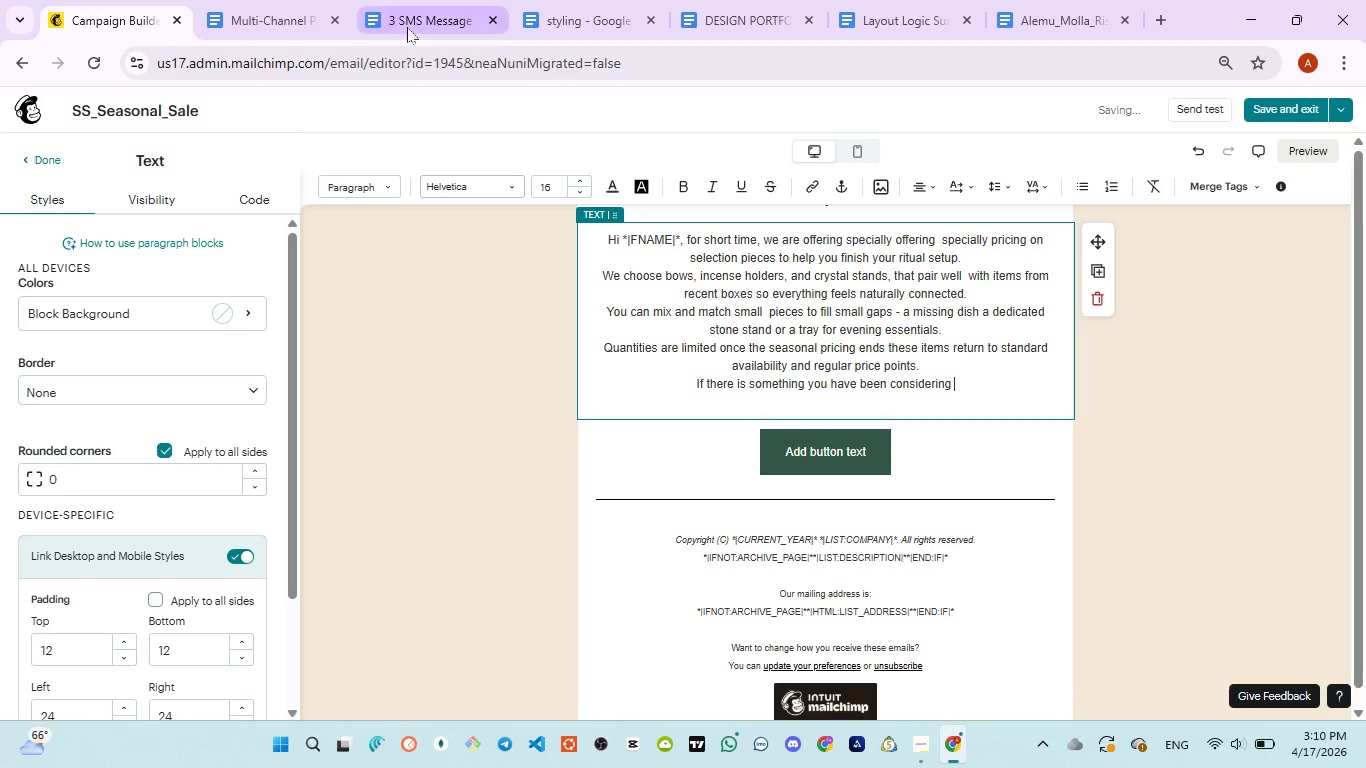 
left_click([407, 27])
 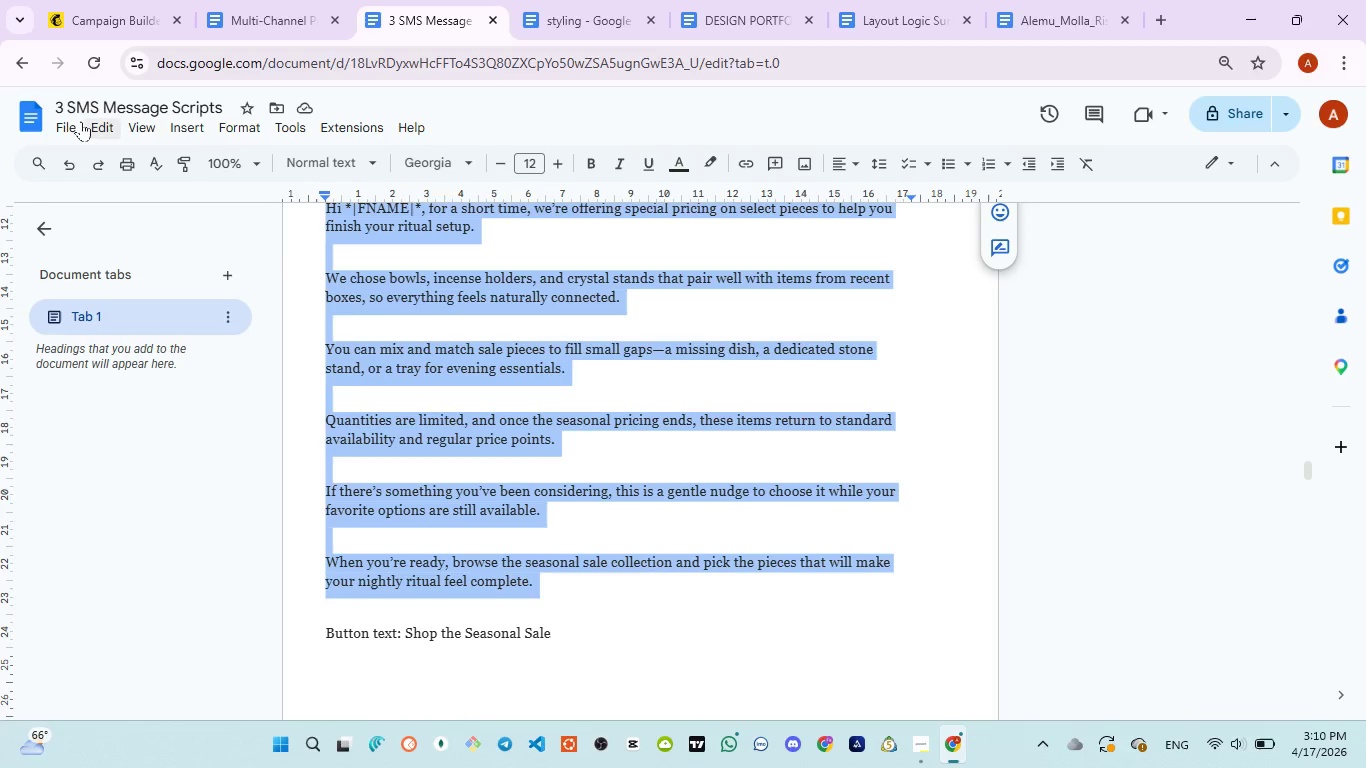 
left_click([87, 32])
 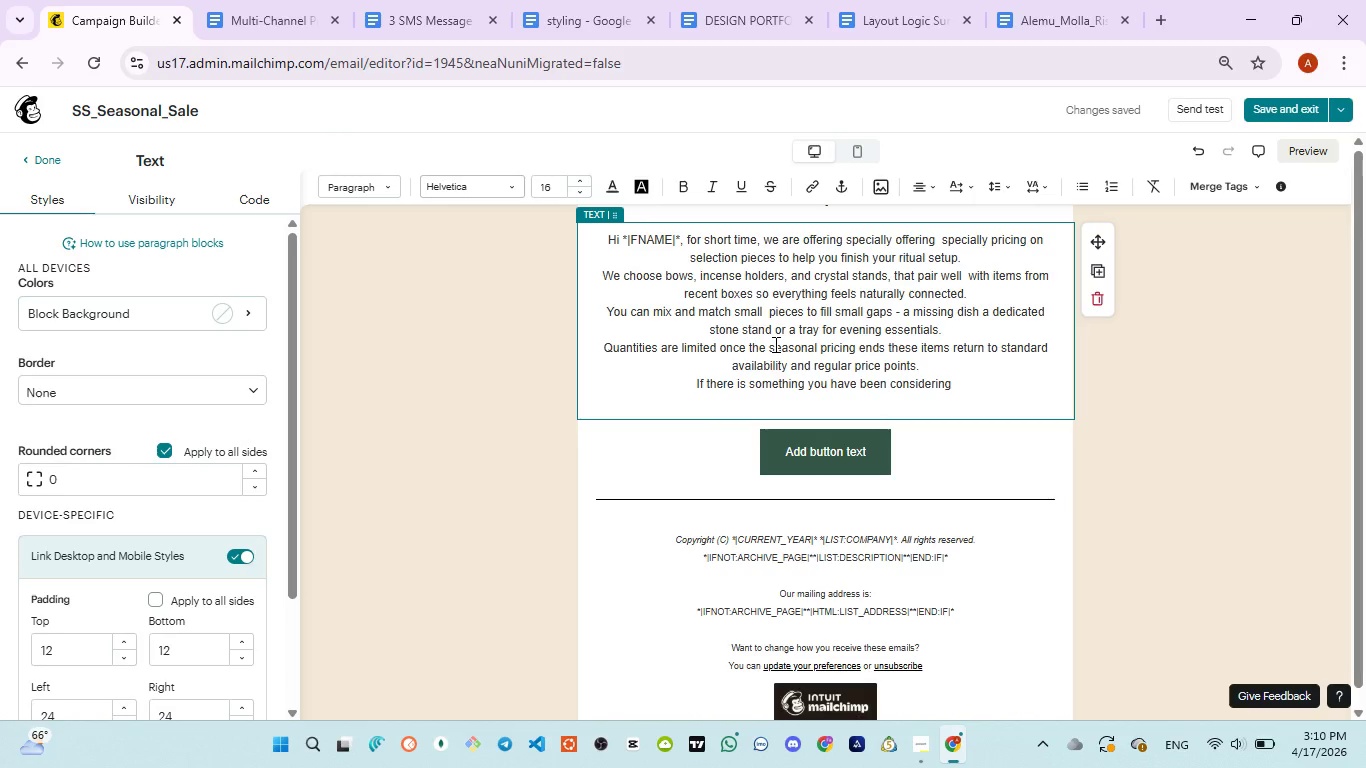 
type(this is a gentle nudge )
 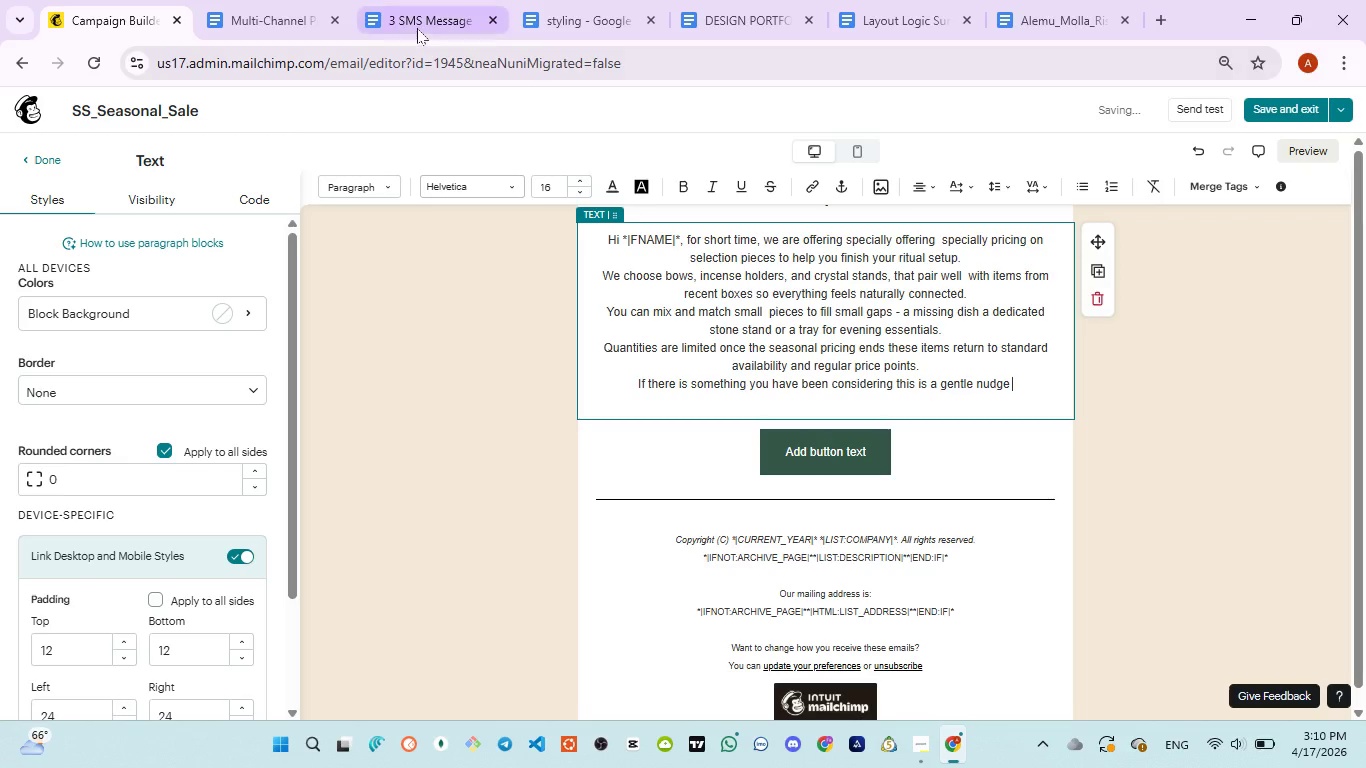 
left_click([417, 28])
 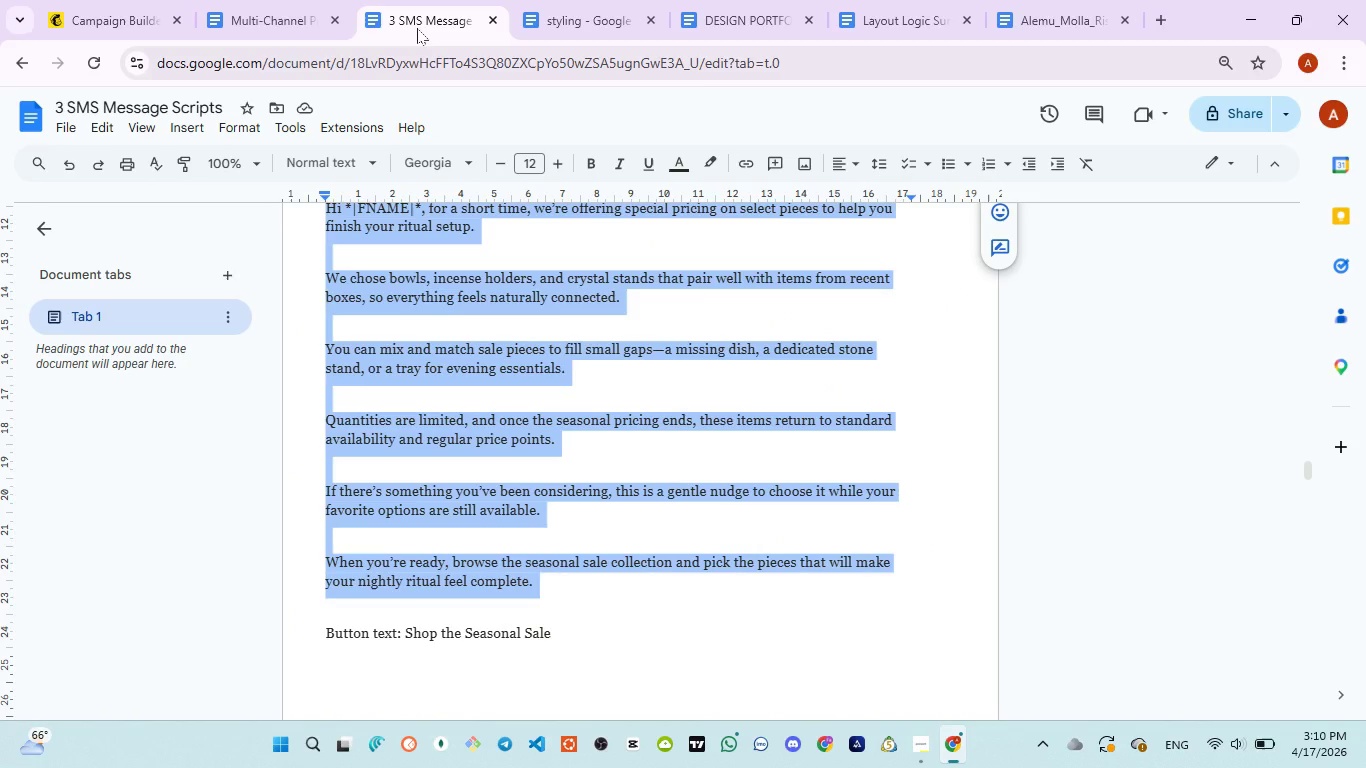 
wait(6.5)
 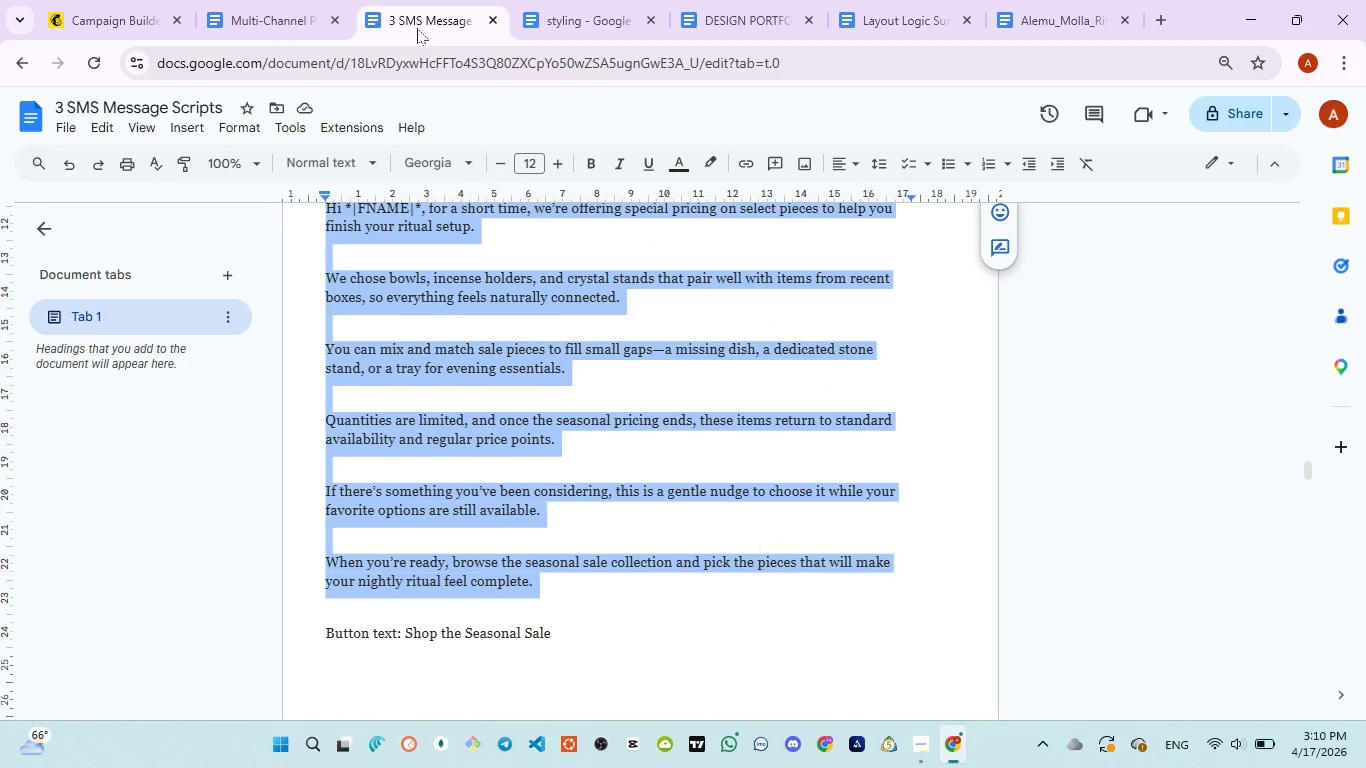 
left_click([112, 27])
 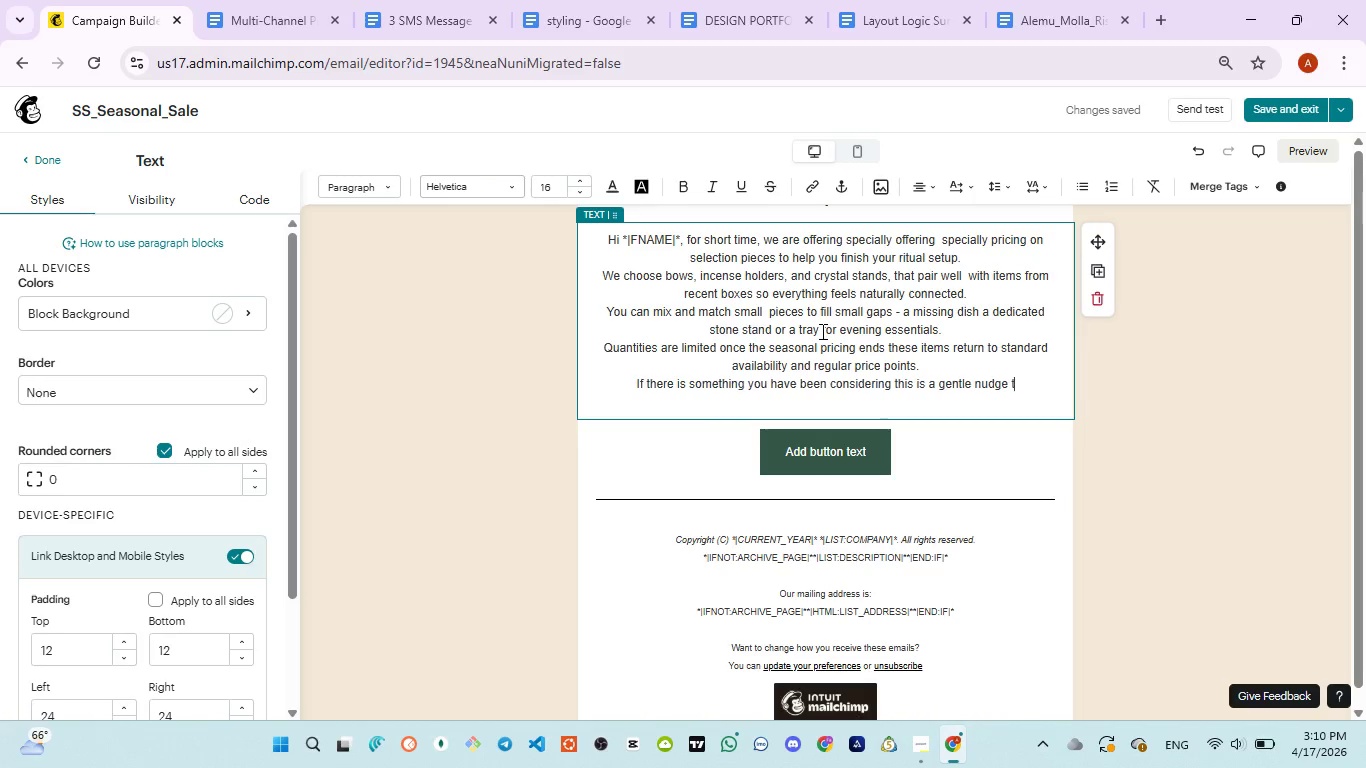 
type(to choose it while )
 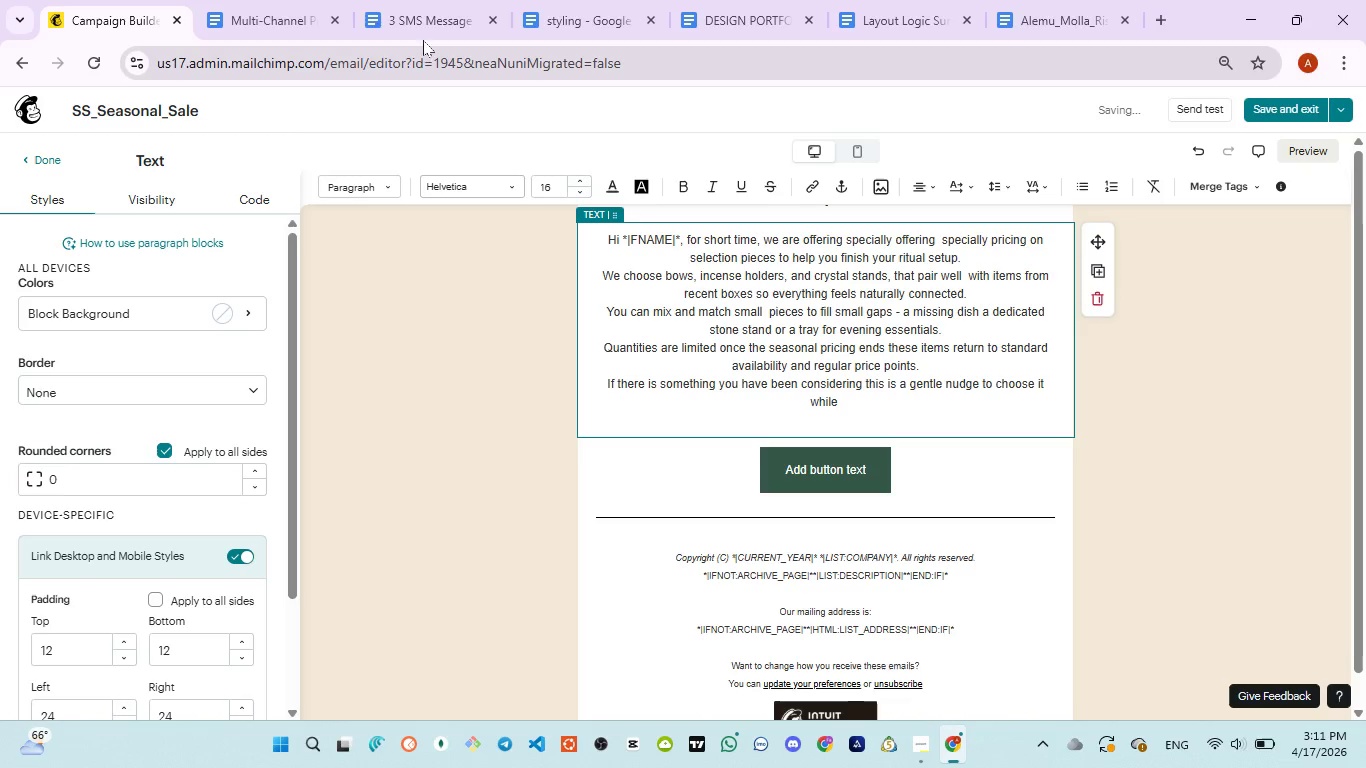 
left_click([422, 23])
 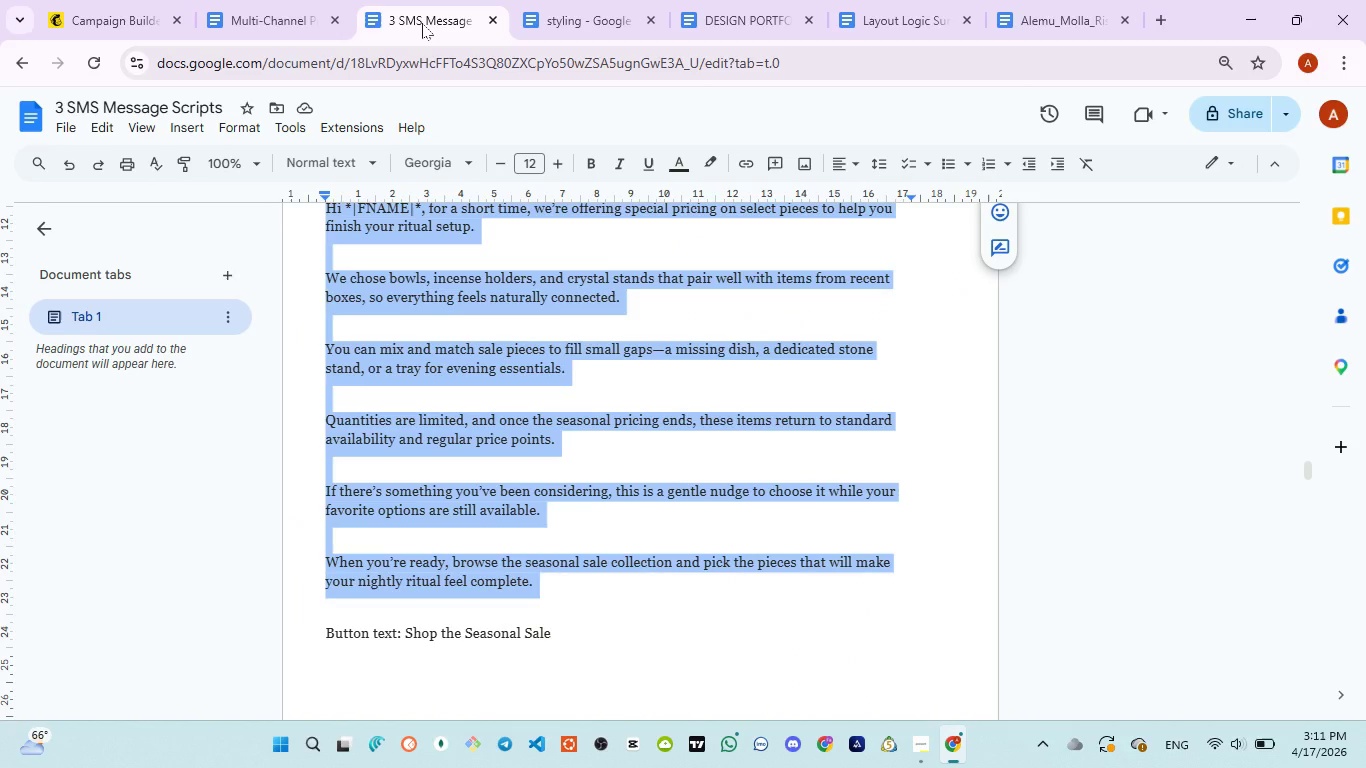 
wait(15.0)
 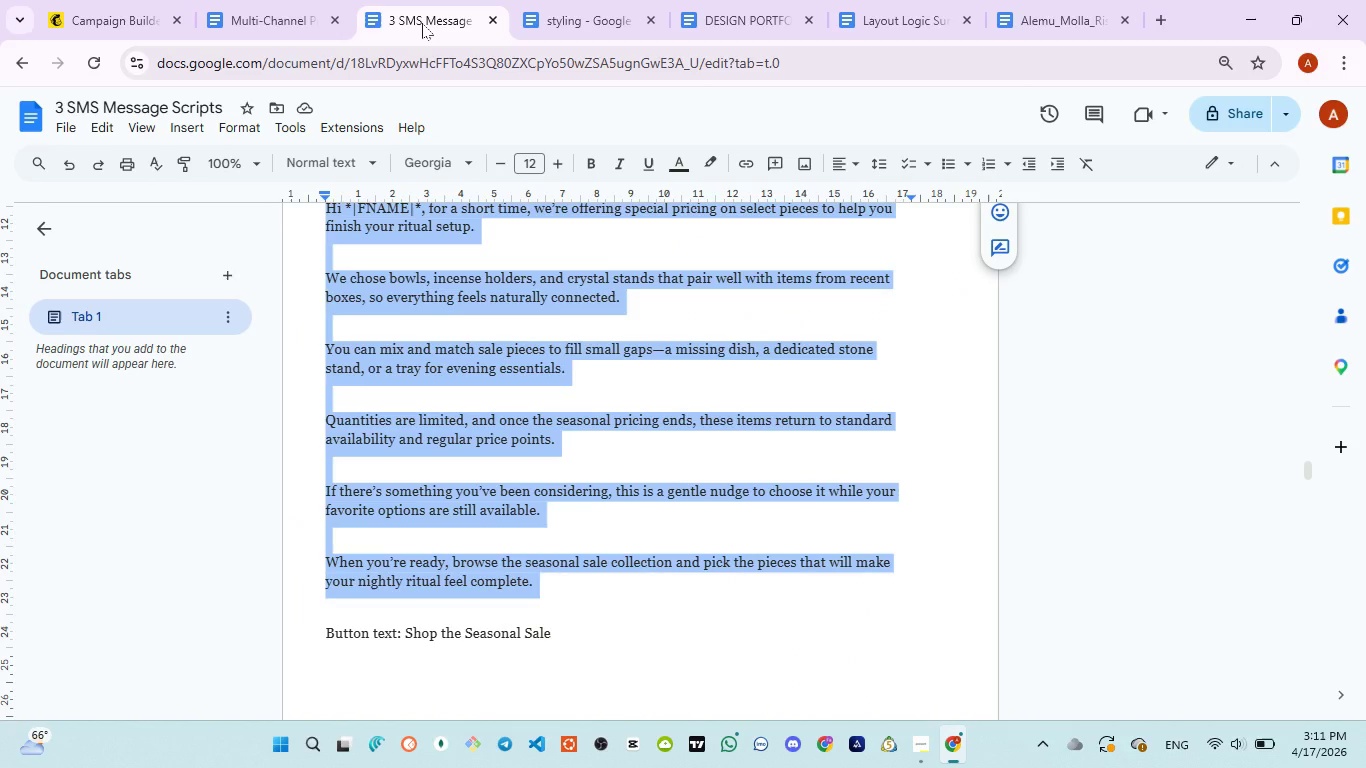 
left_click([113, 17])
 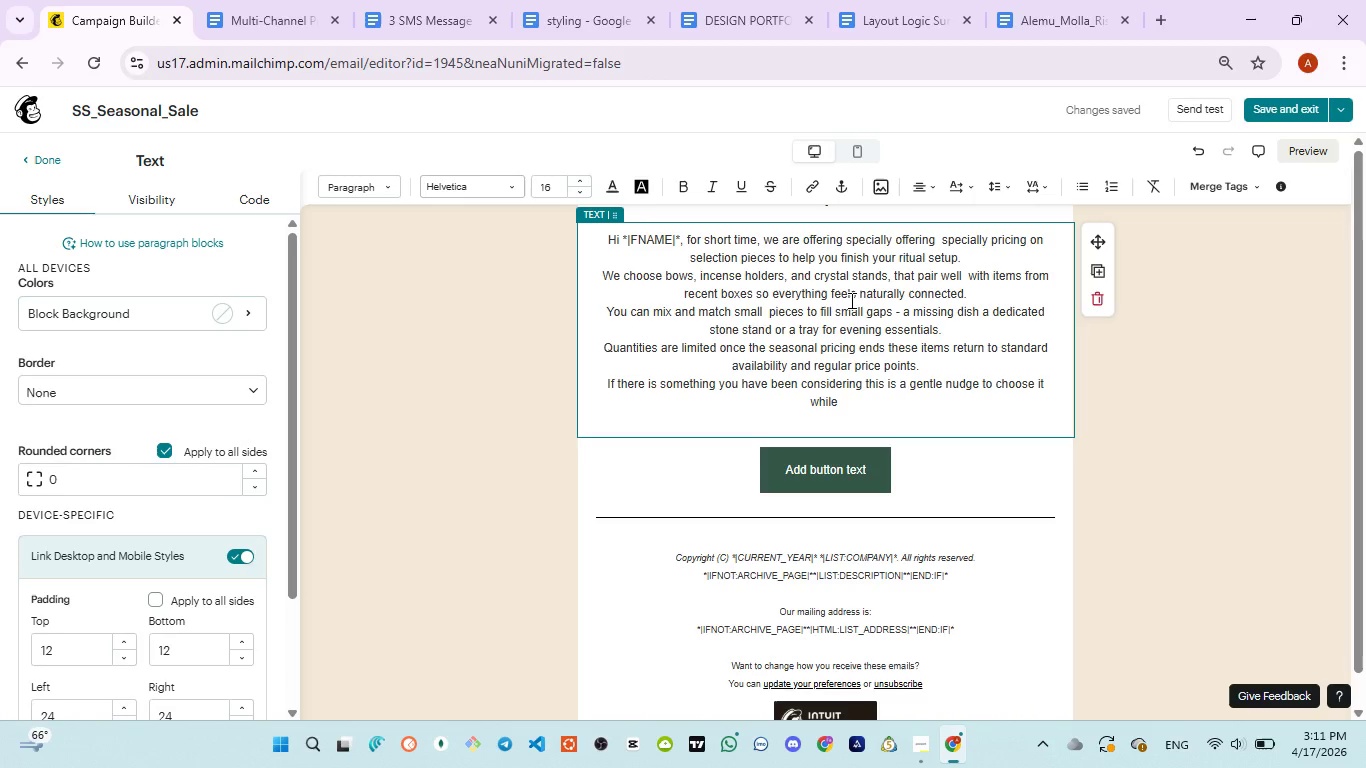 
type(your favorite)
 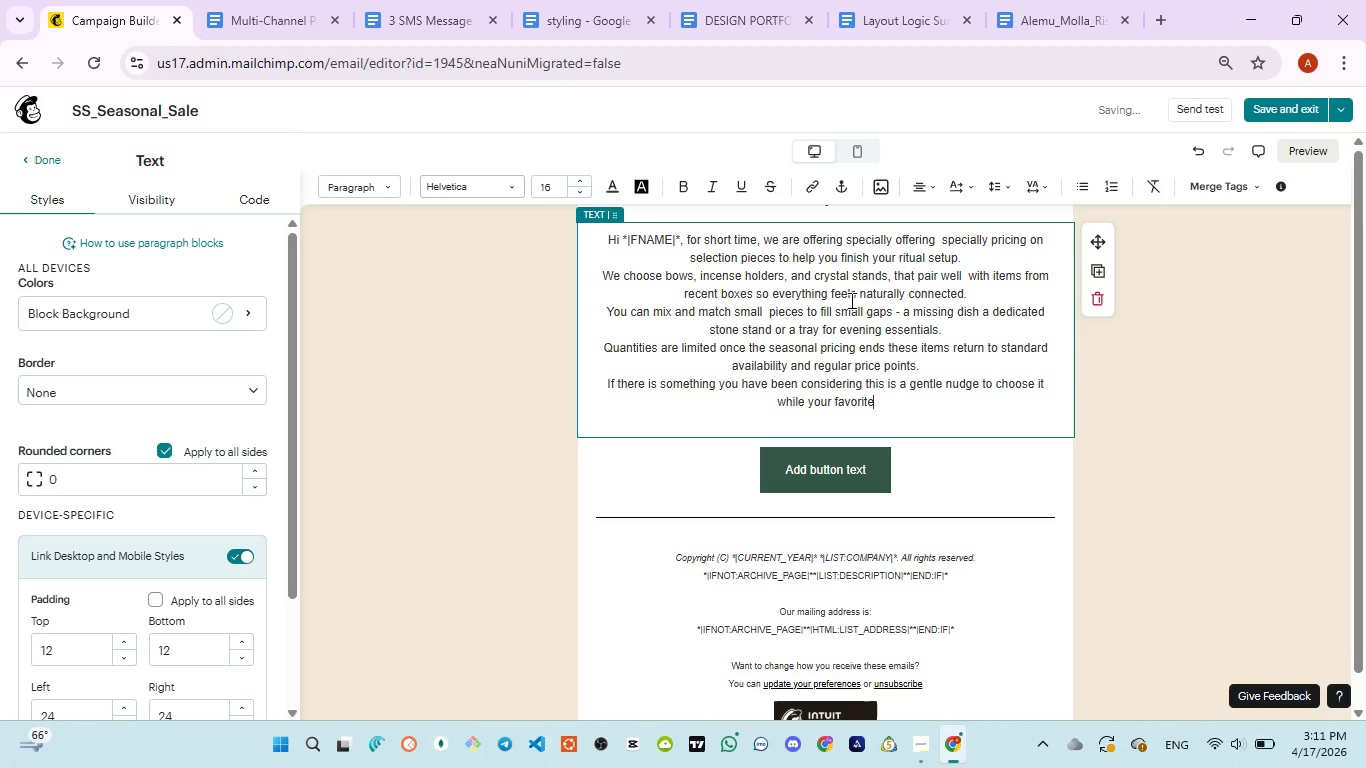 
key(Space)
 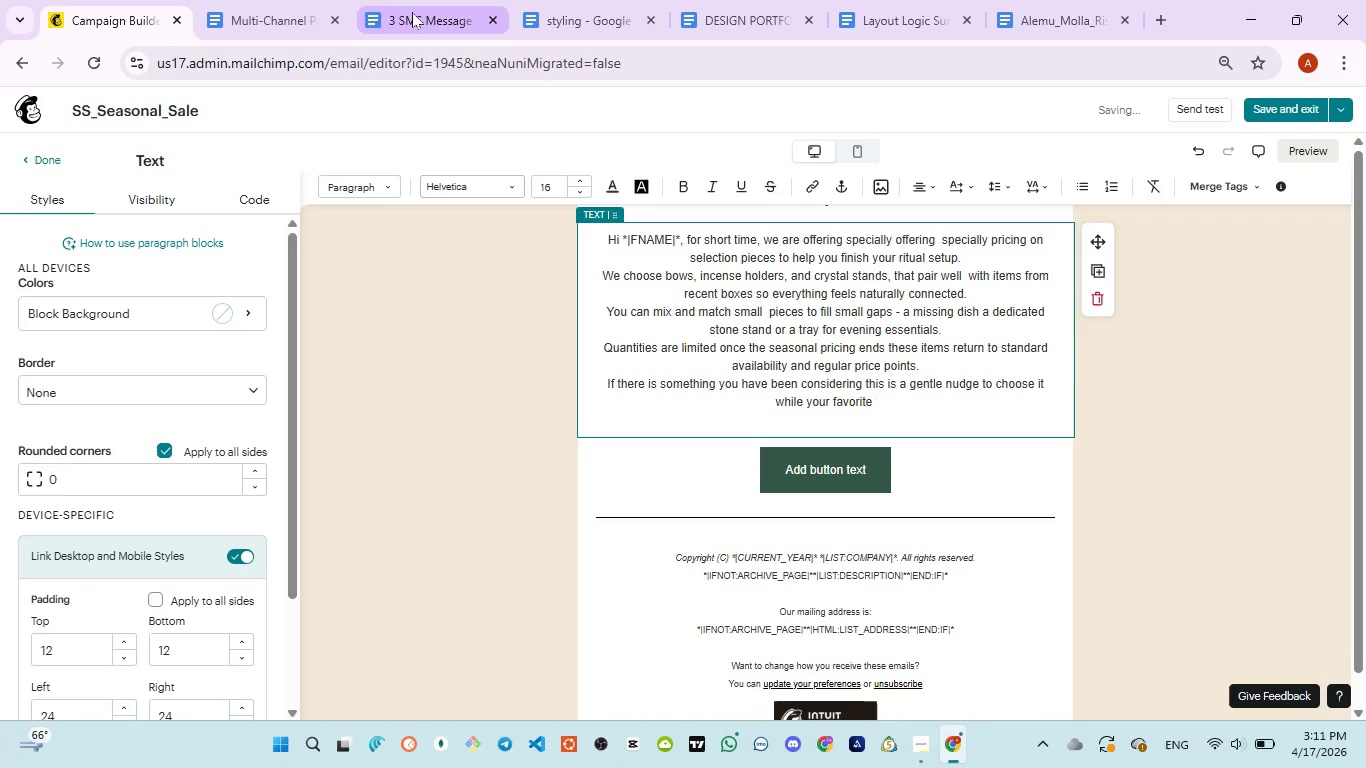 
left_click([412, 12])
 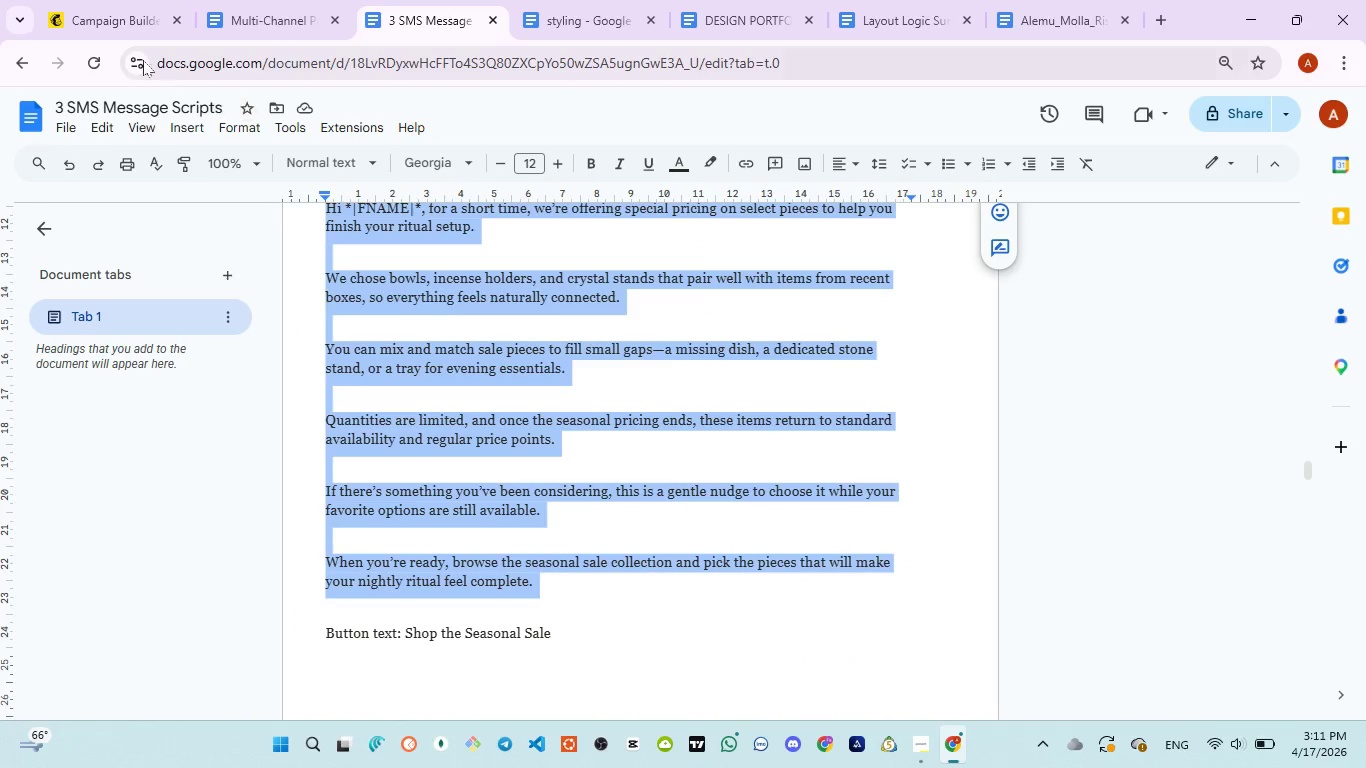 
left_click([100, 0])
 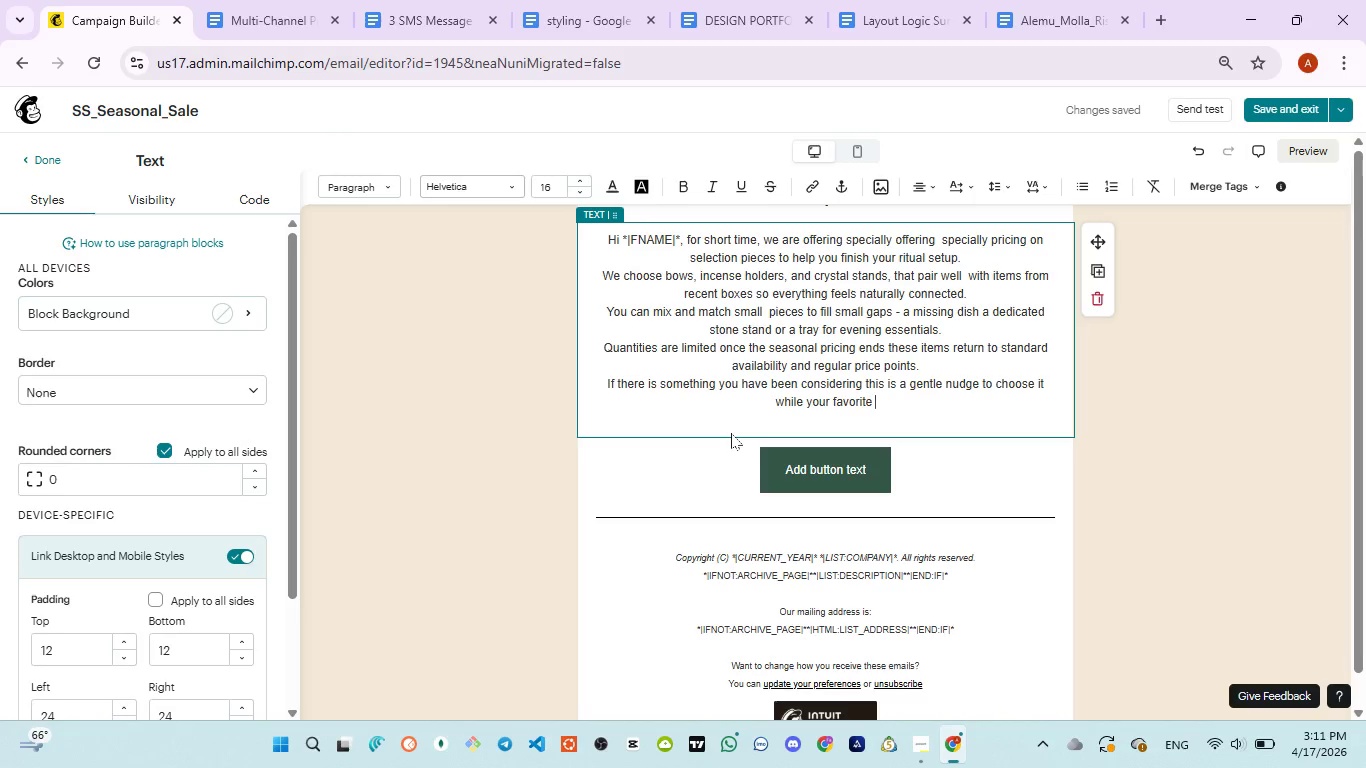 
type(options are still available )
 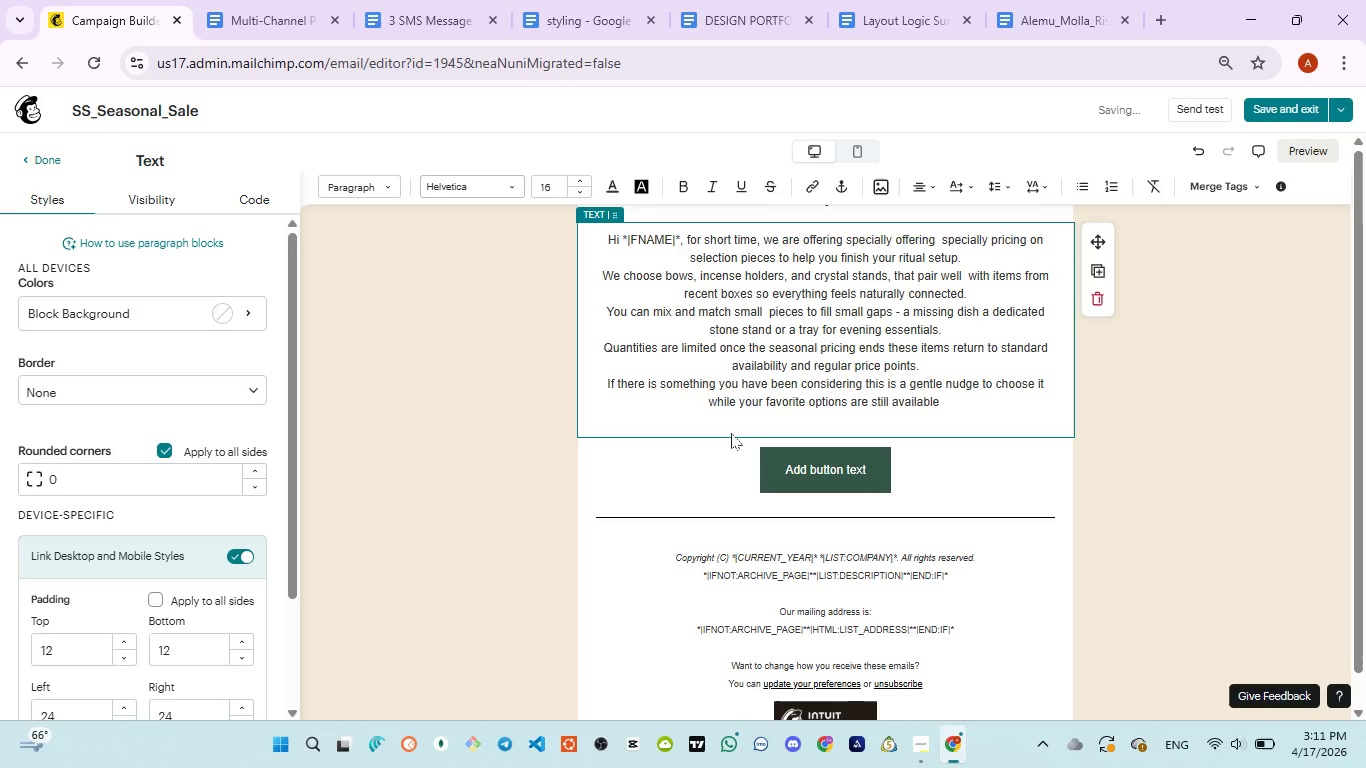 
key(ArrowLeft)
 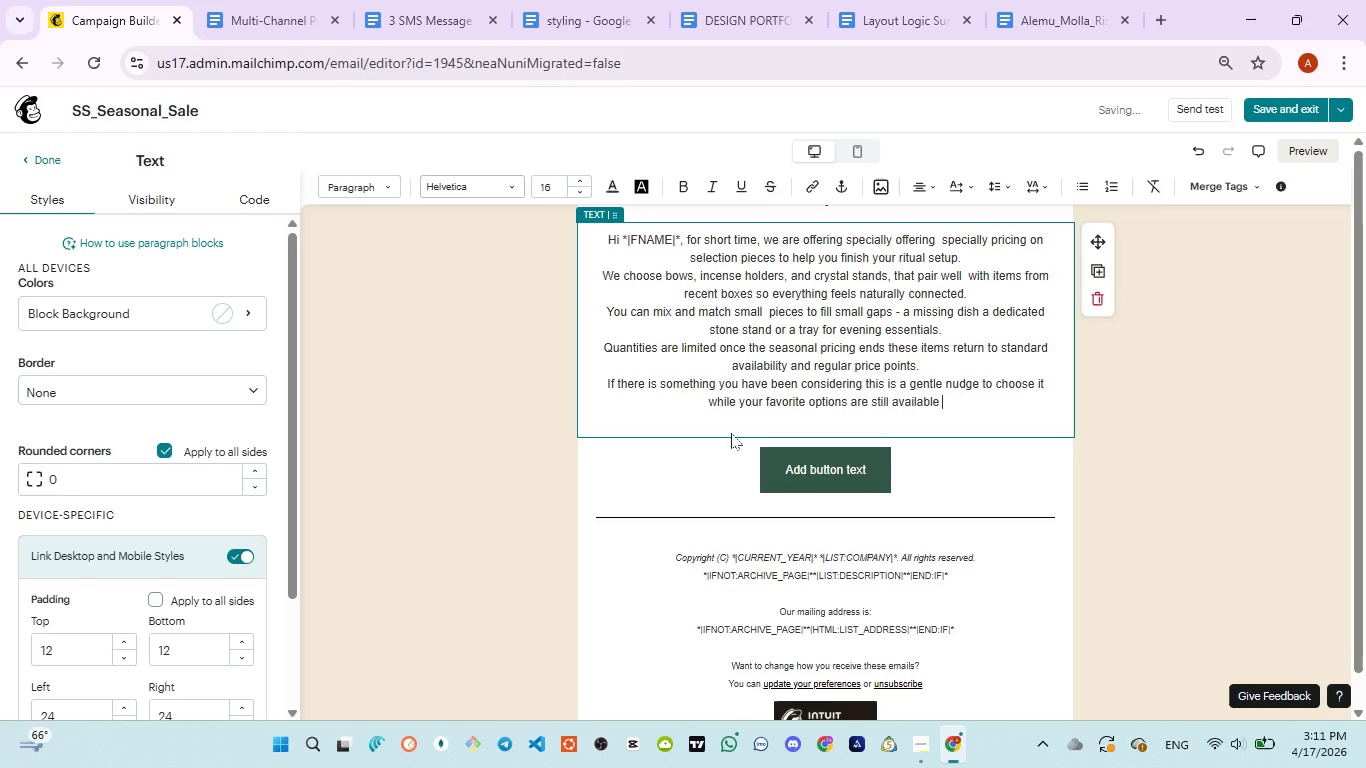 
key(Period)
 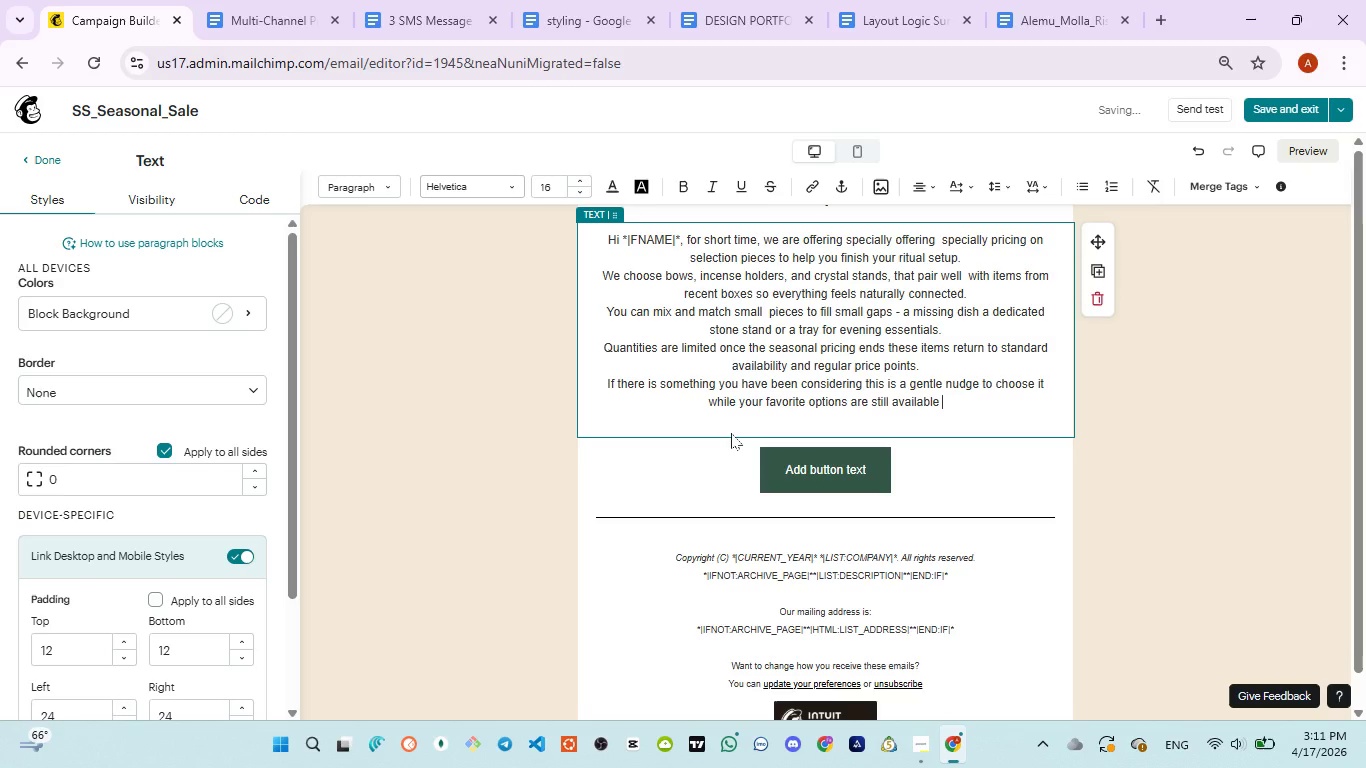 
key(Enter)
 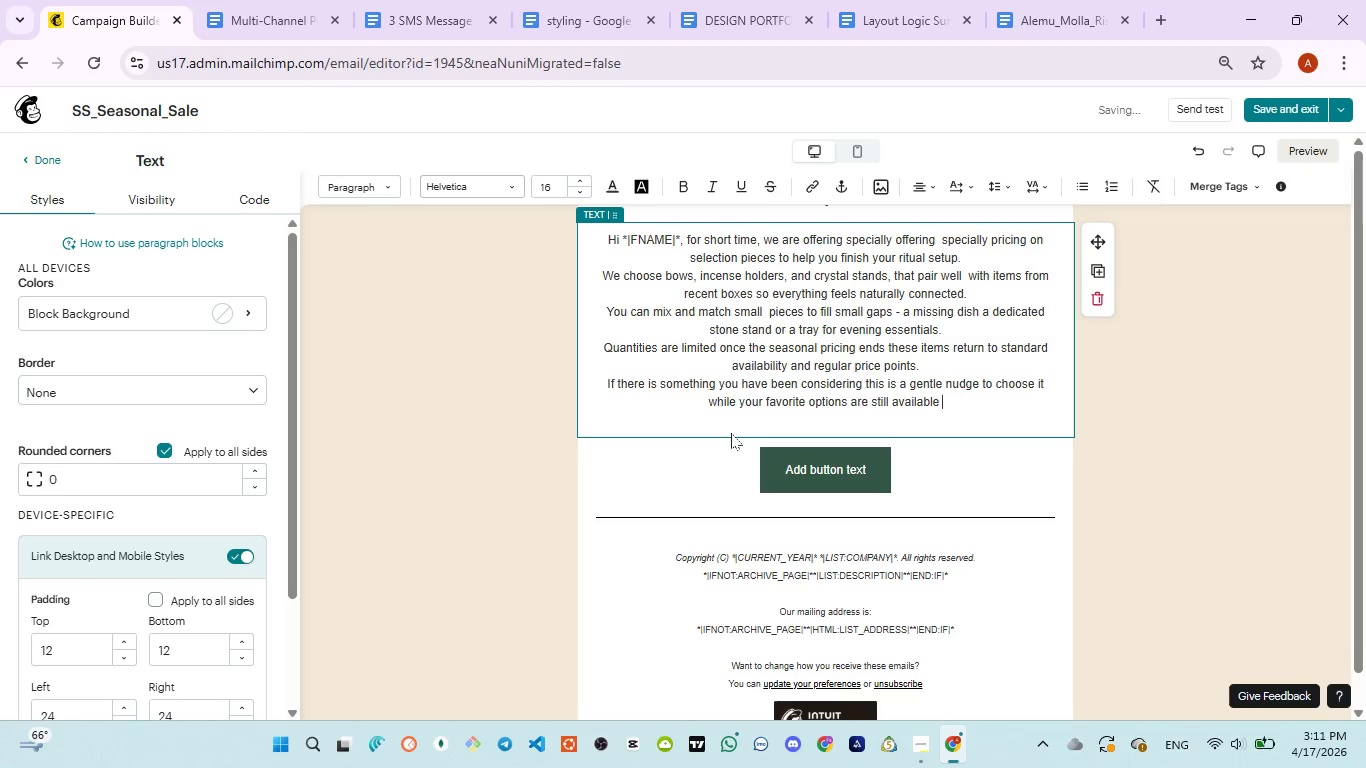 
left_click([417, 12])
 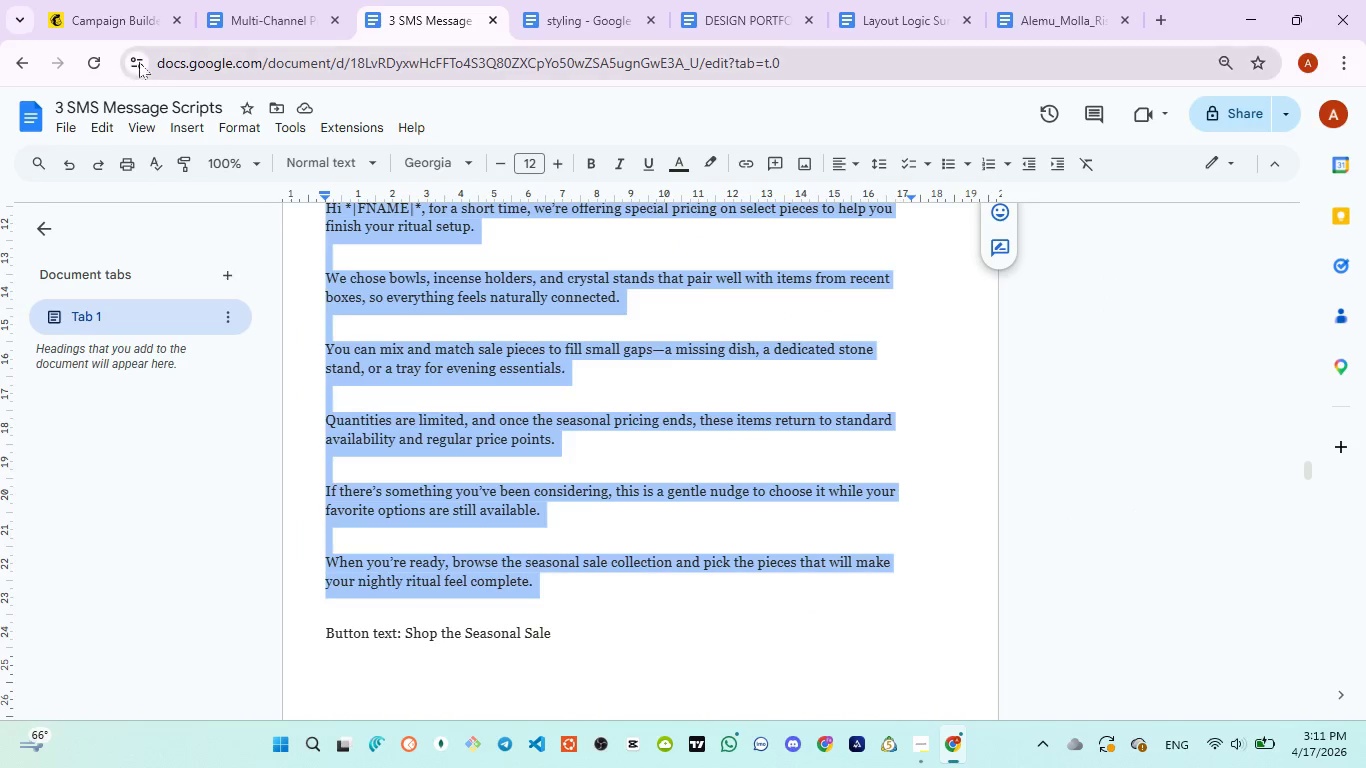 
wait(7.3)
 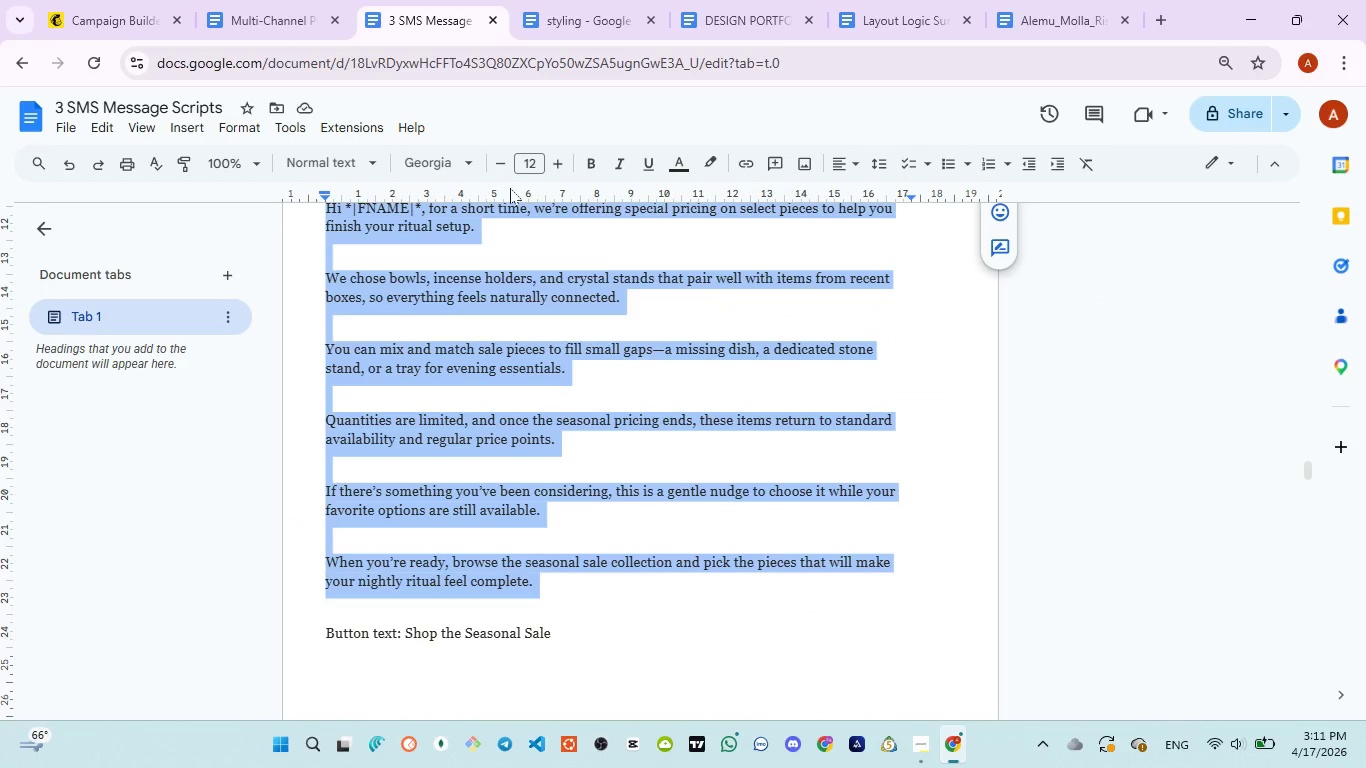 
left_click([107, 22])
 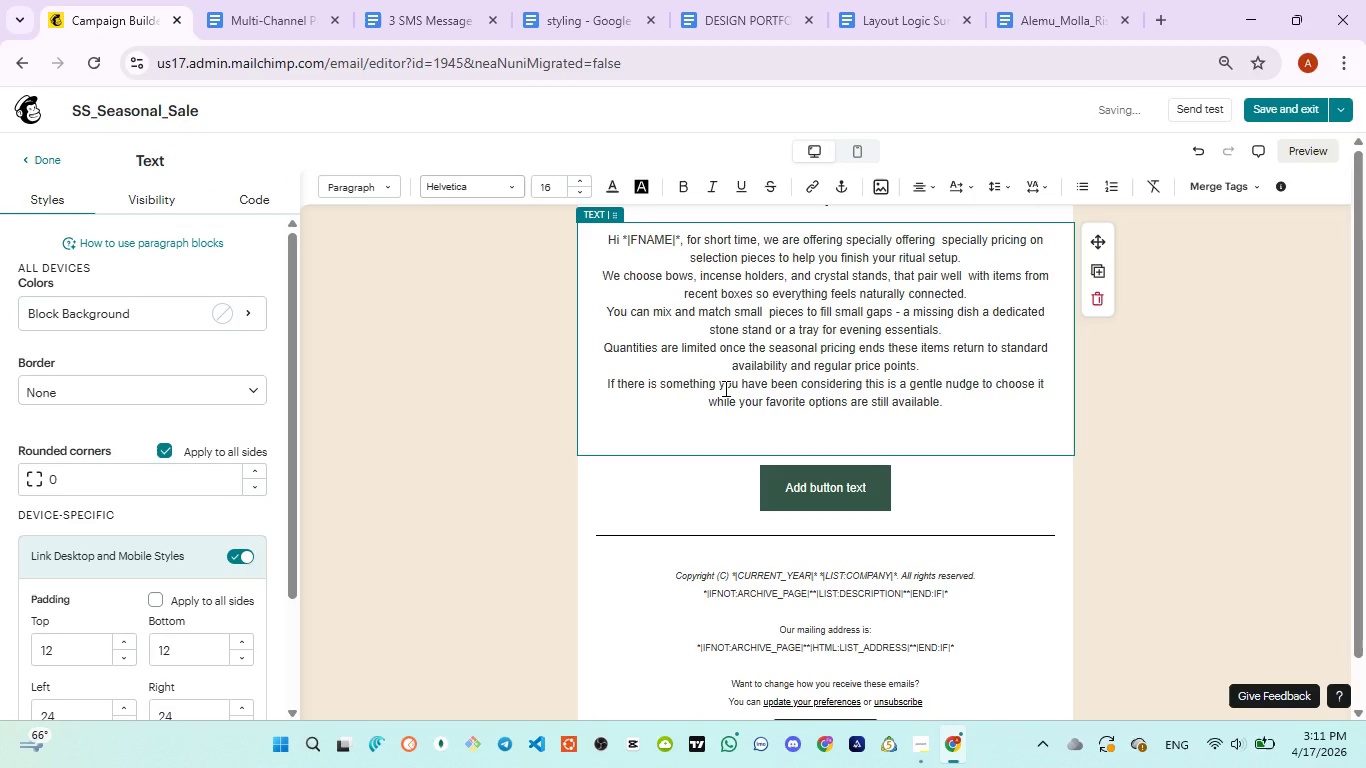 
type(If there is something )
 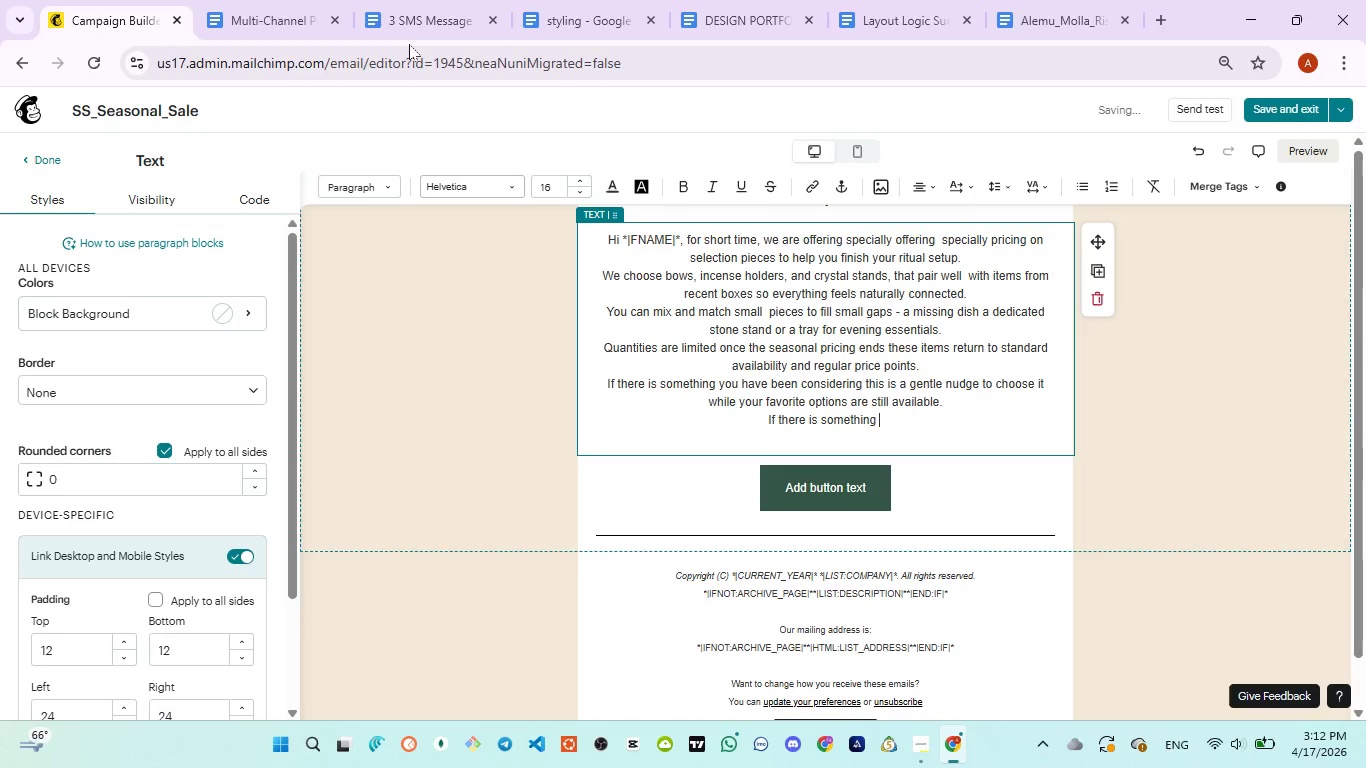 
left_click([409, 31])
 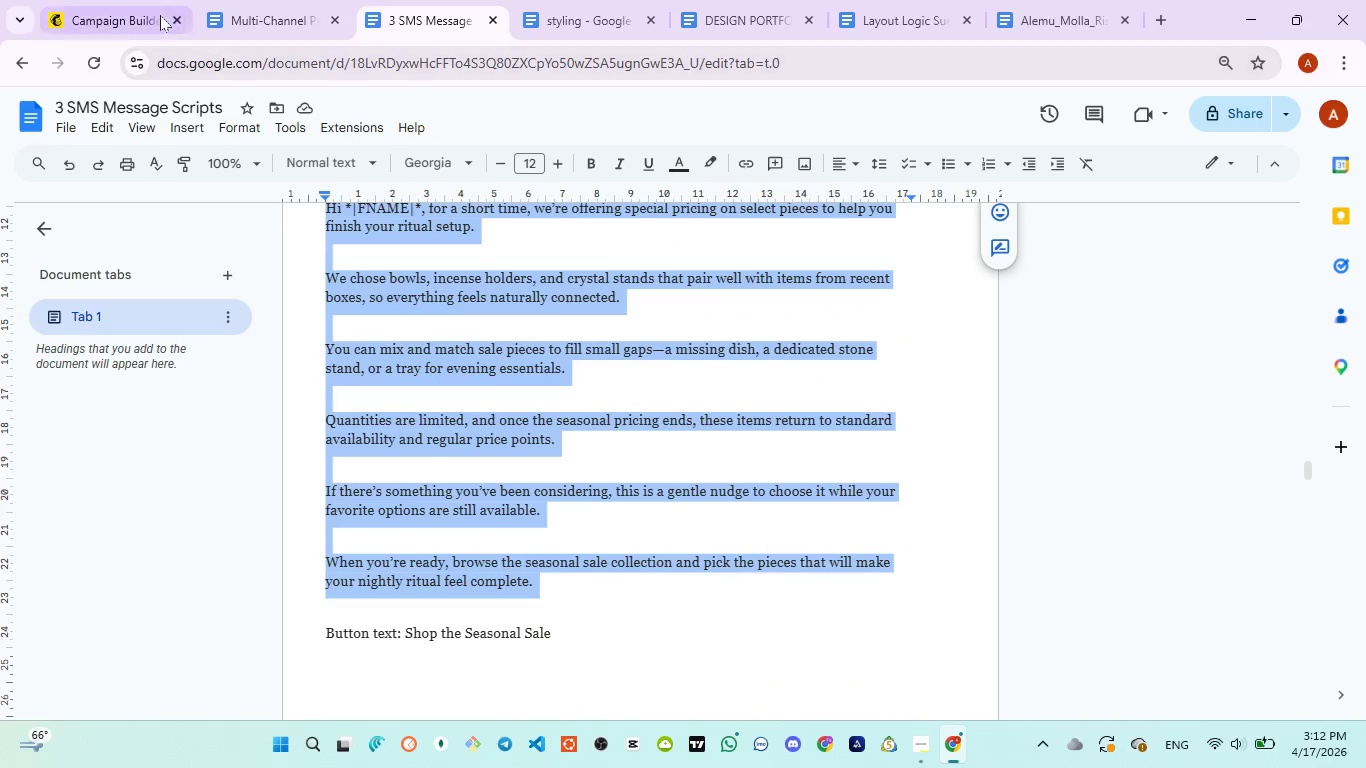 
left_click([110, 20])
 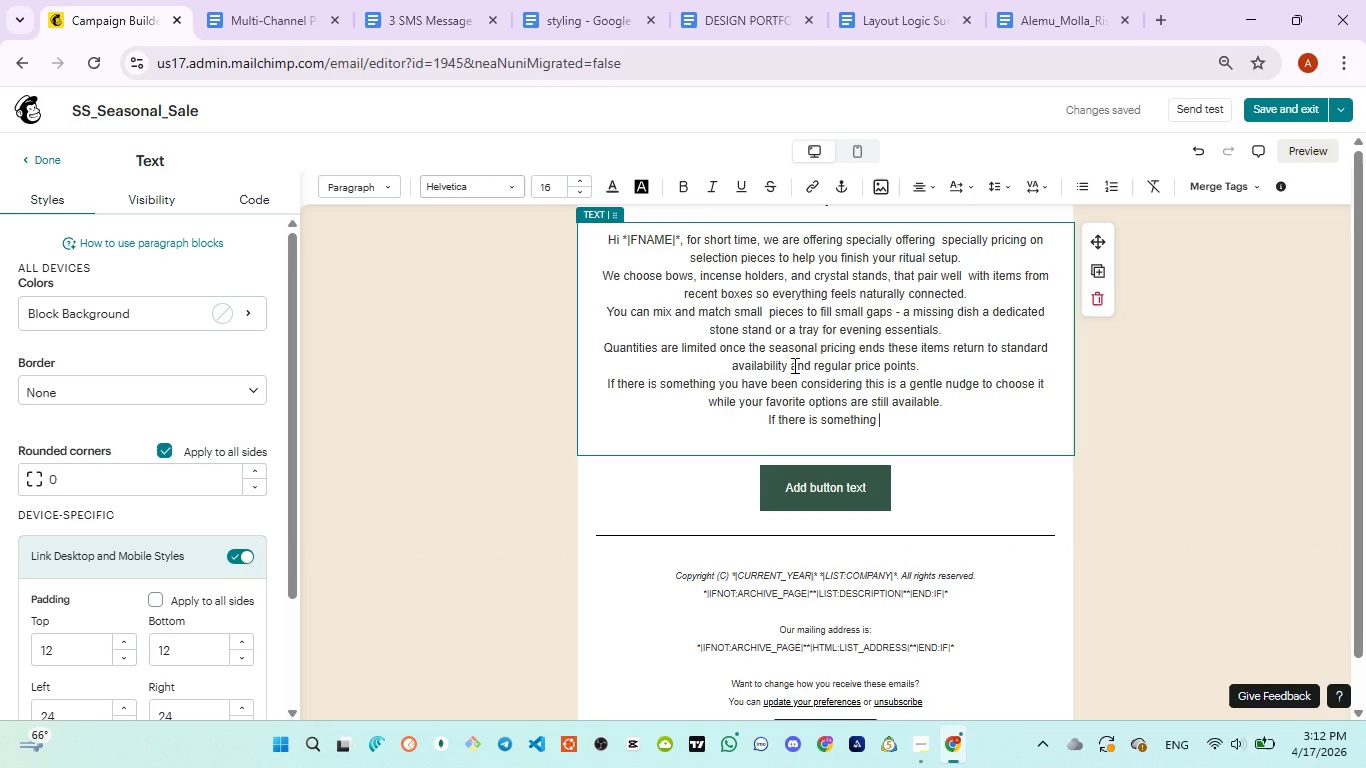 
type(u)
key(Backspace)
type(you have been considering )
 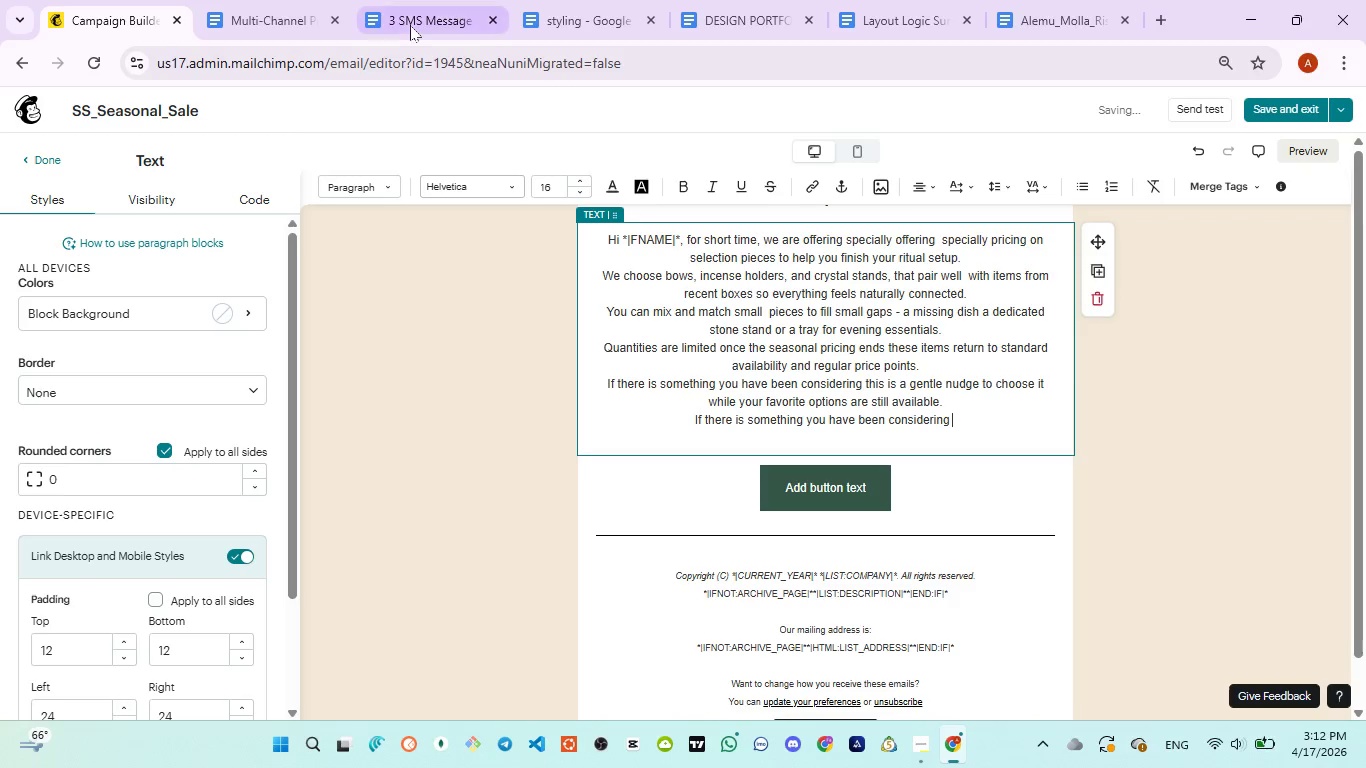 
left_click([410, 25])
 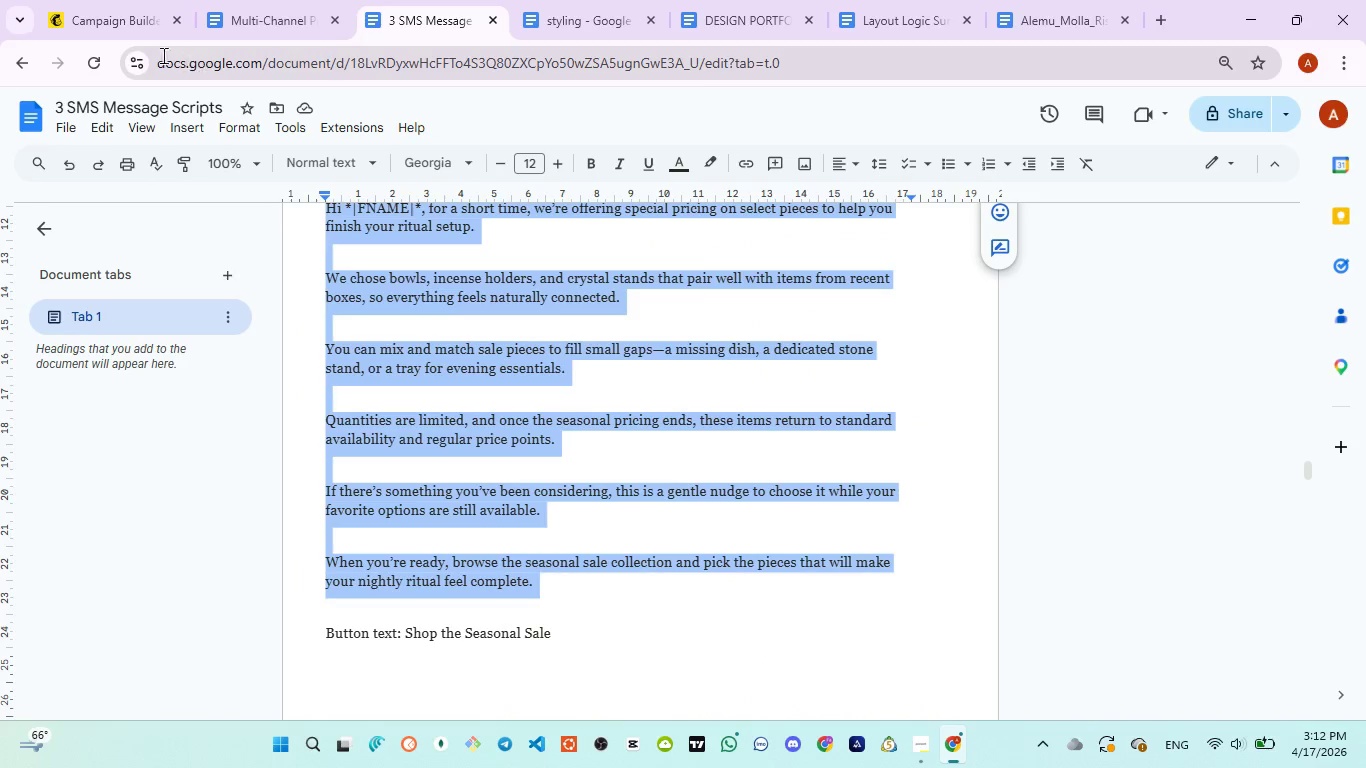 
left_click([118, 23])
 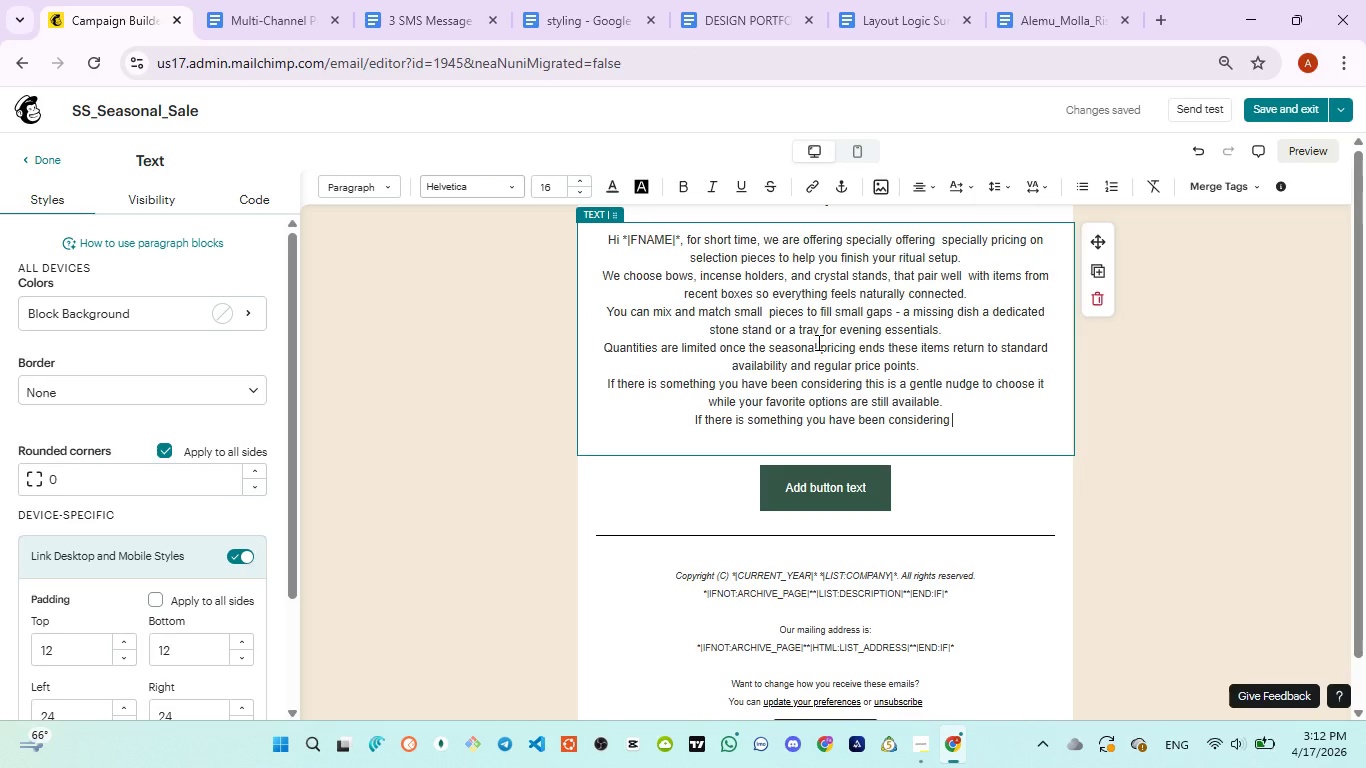 
type(this is a gentle nudge )
 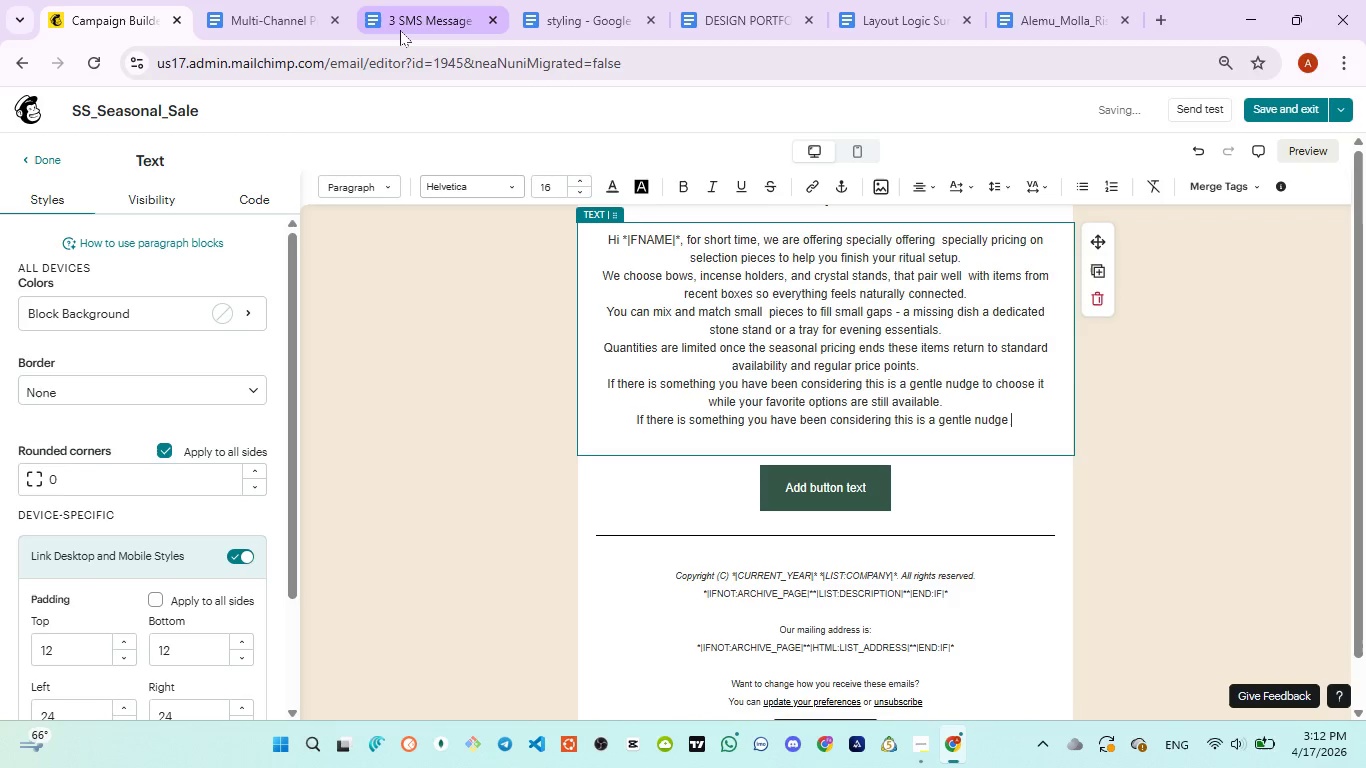 
left_click([400, 30])
 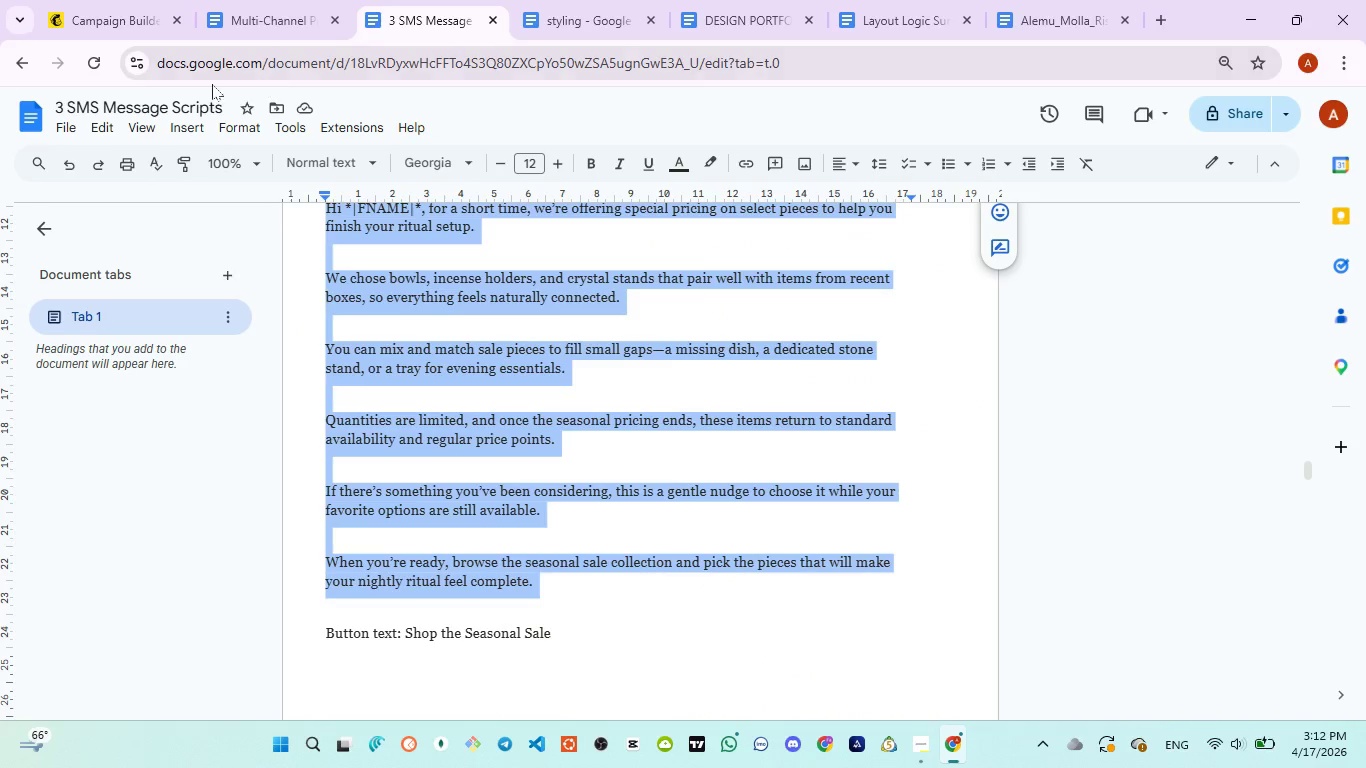 
left_click([107, 12])
 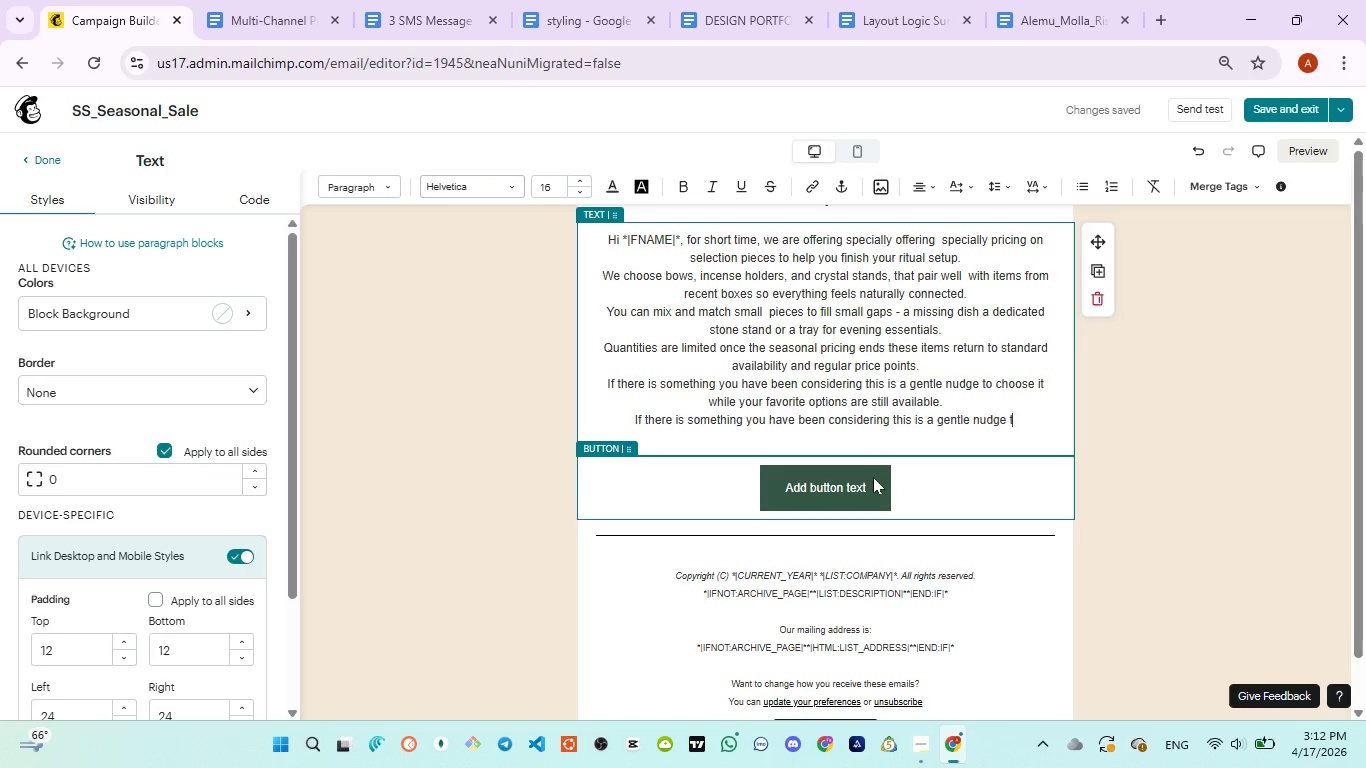 
type(to choose it while )
 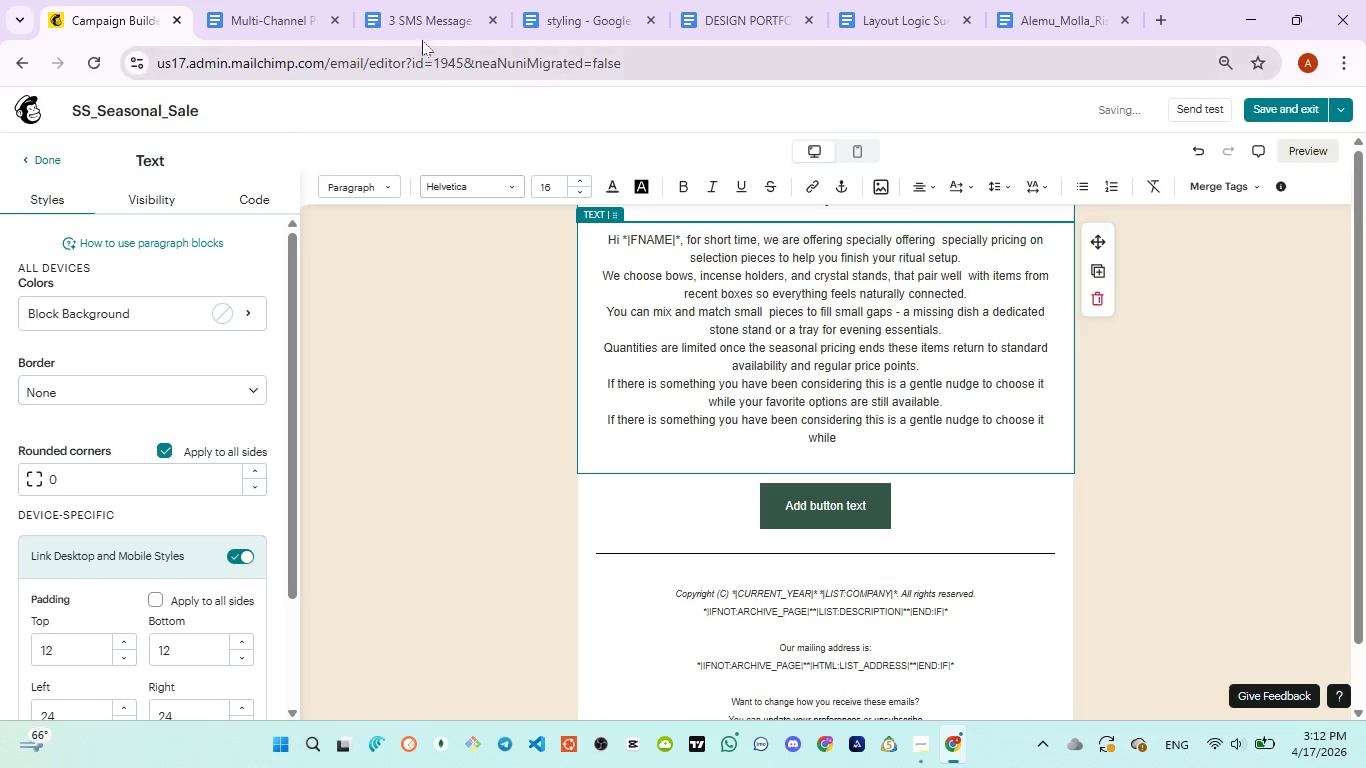 
left_click([413, 24])
 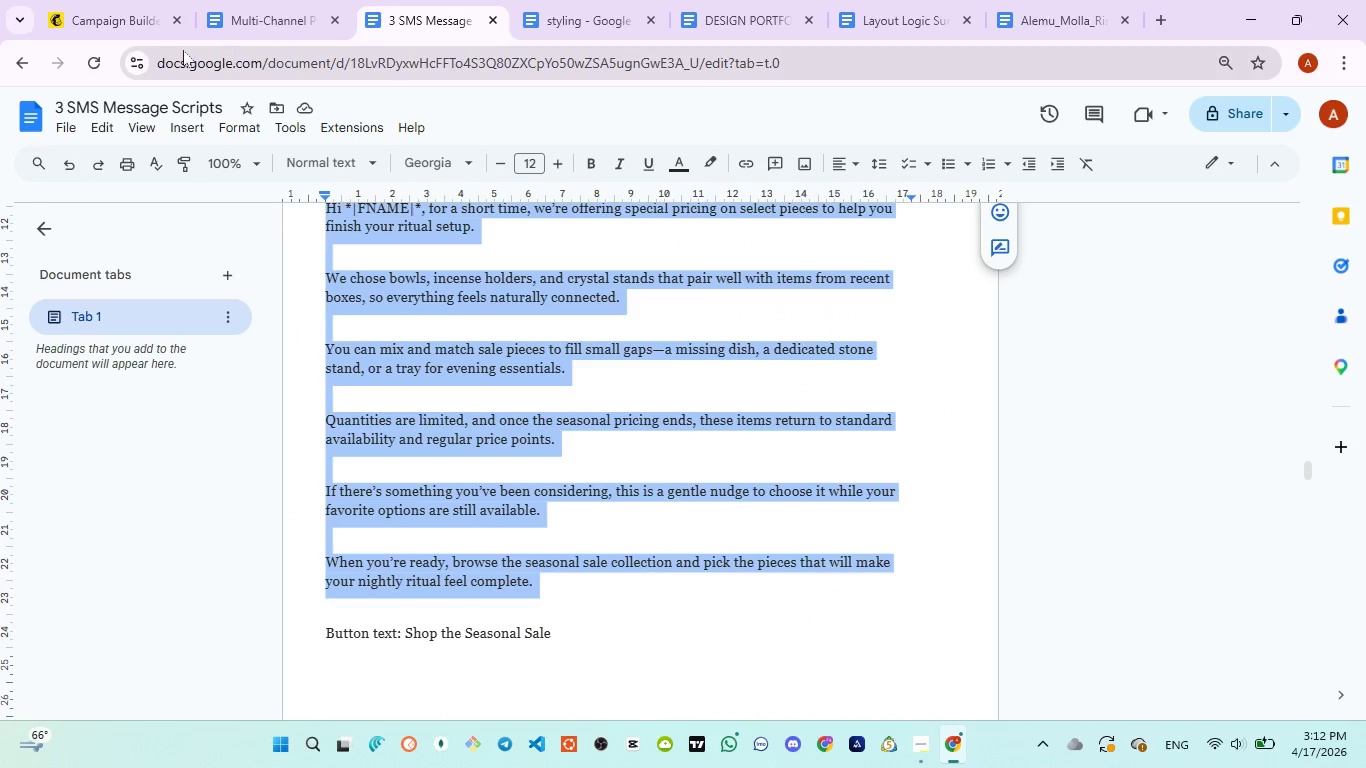 
left_click([109, 26])
 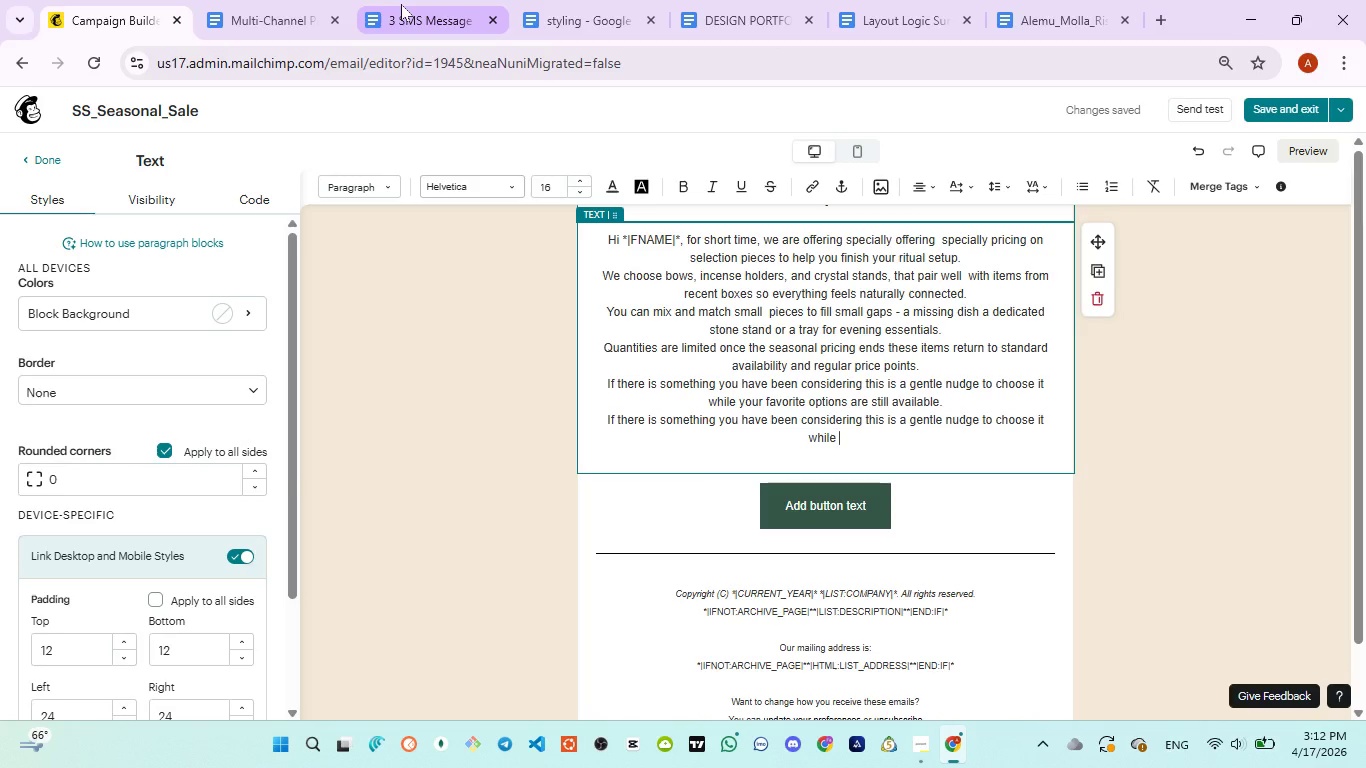 
left_click([401, 4])
 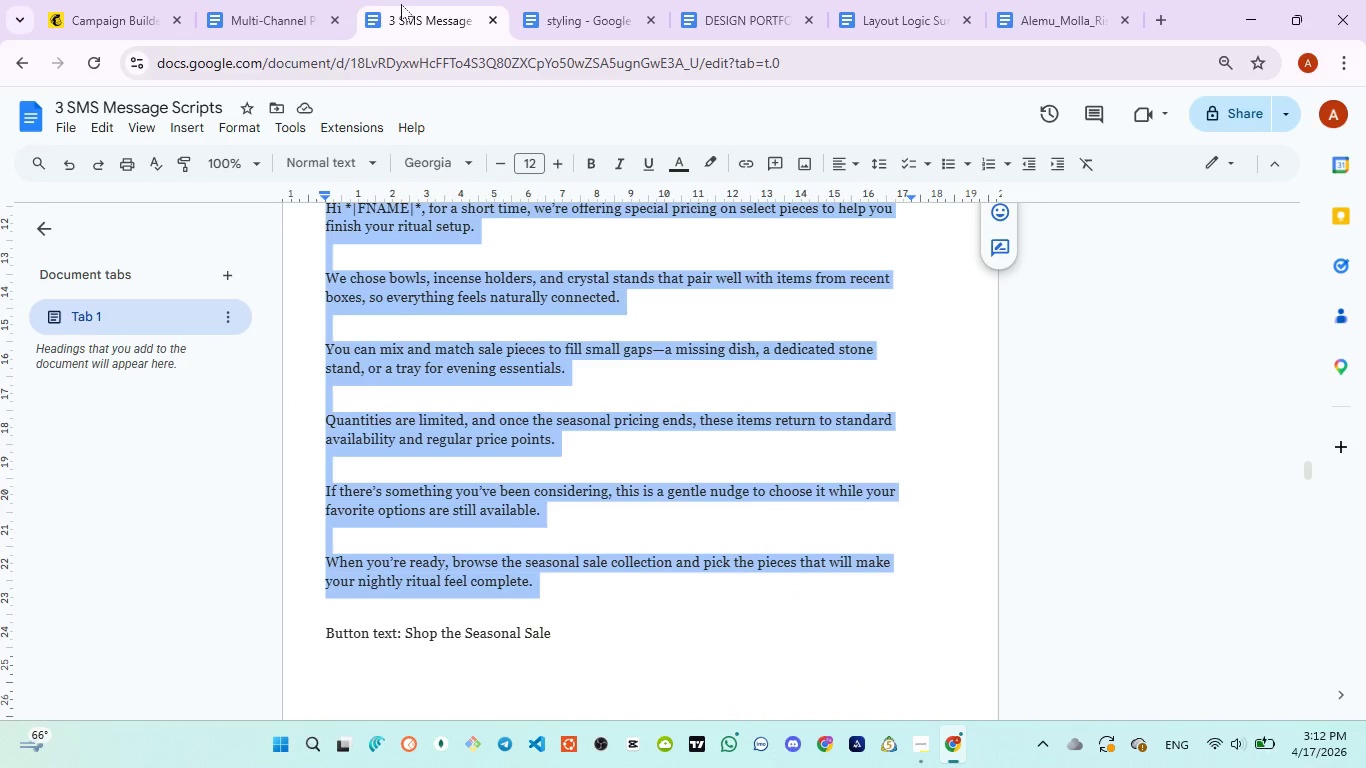 
mouse_move([268, 60])
 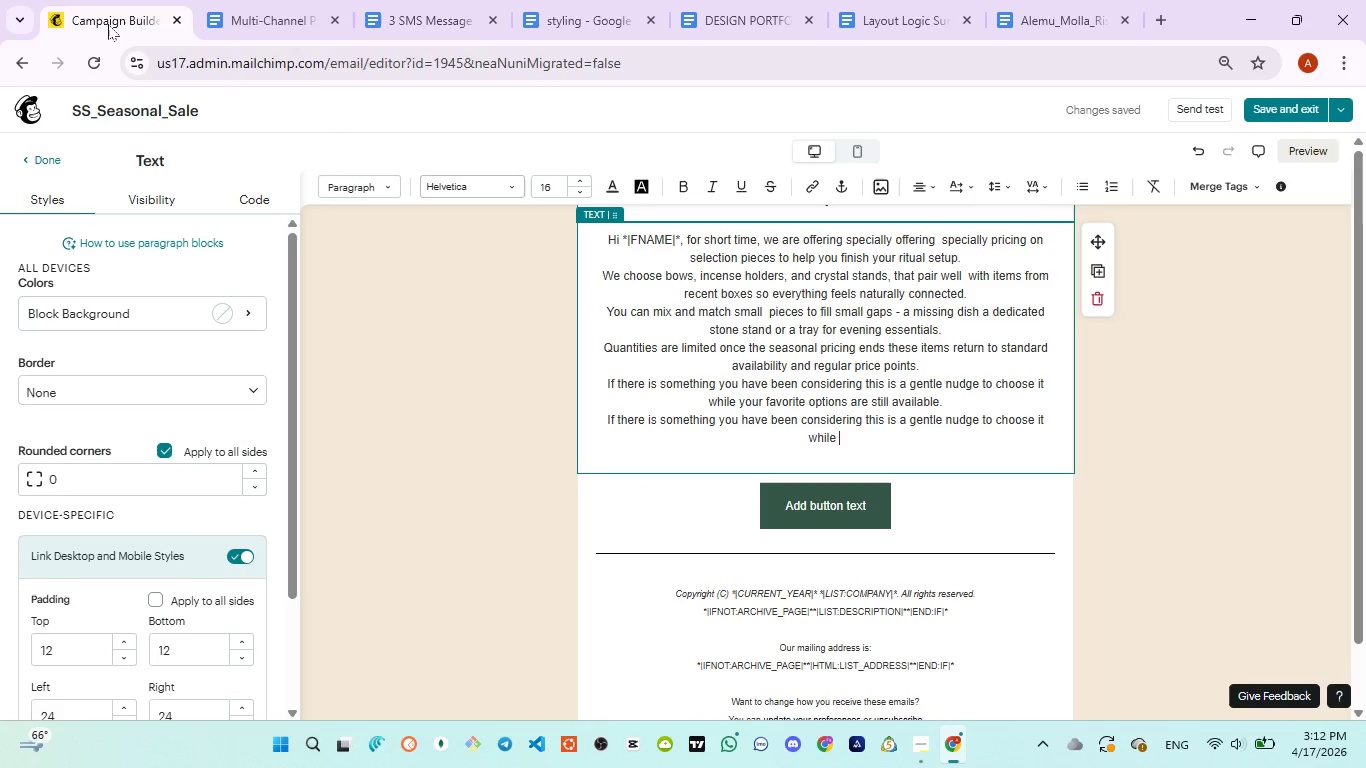 
left_click([108, 24])
 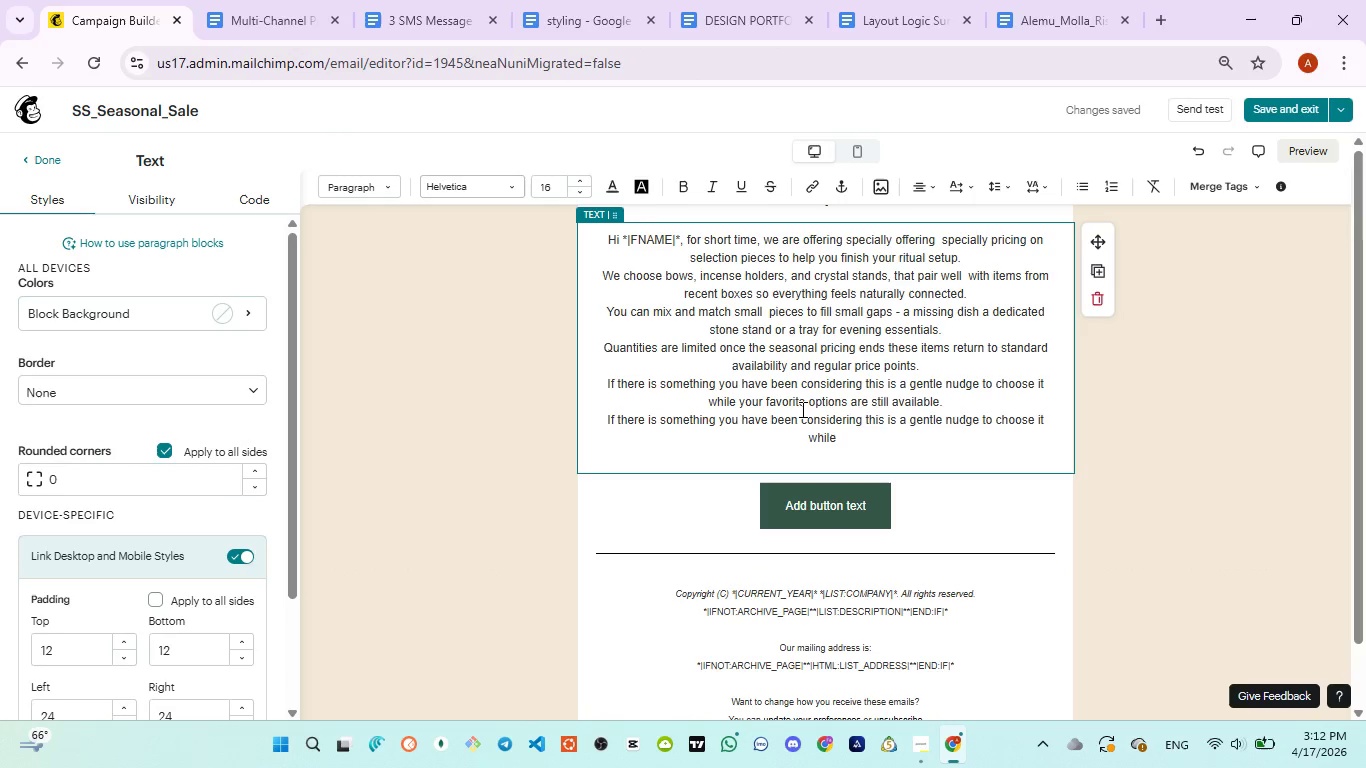 
key(Control+A)
 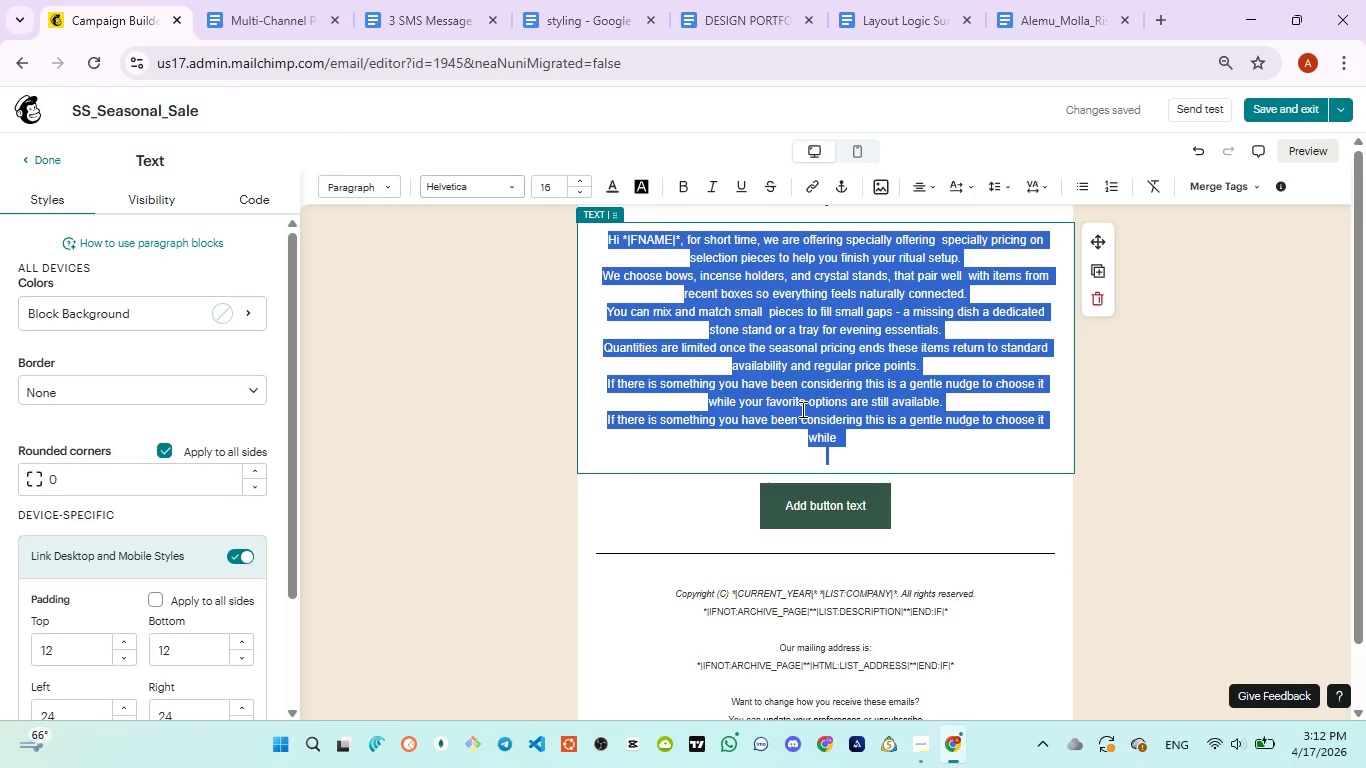 
key(Control+ControlLeft)
 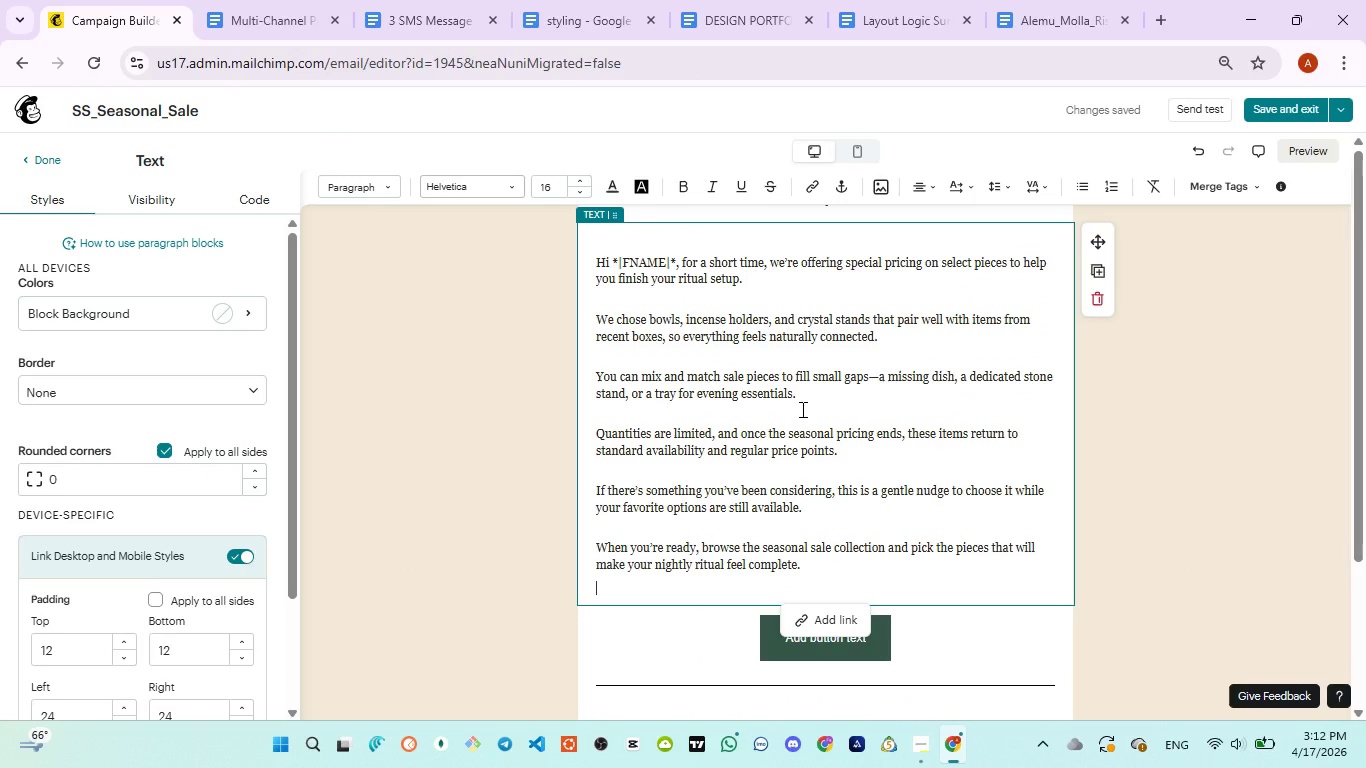 
key(Control+V)
 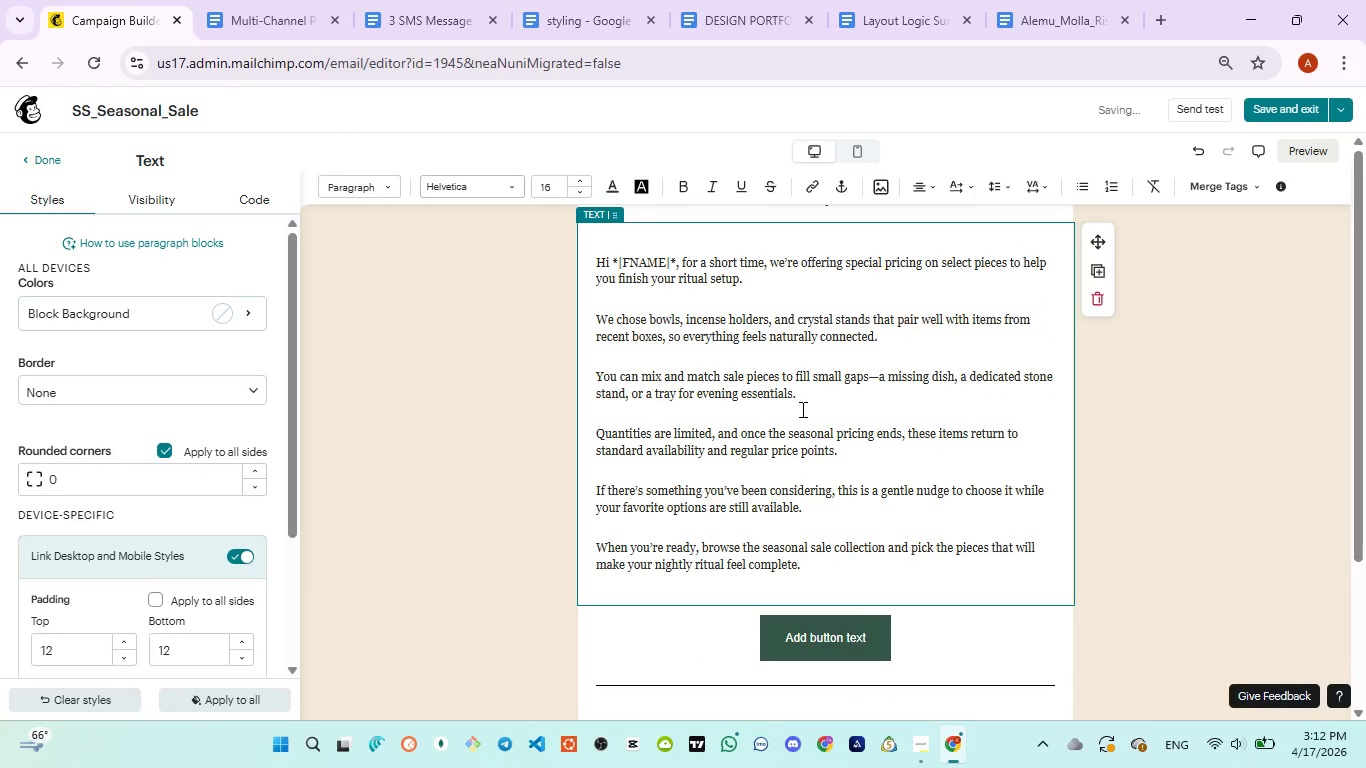 
key(Backspace)
 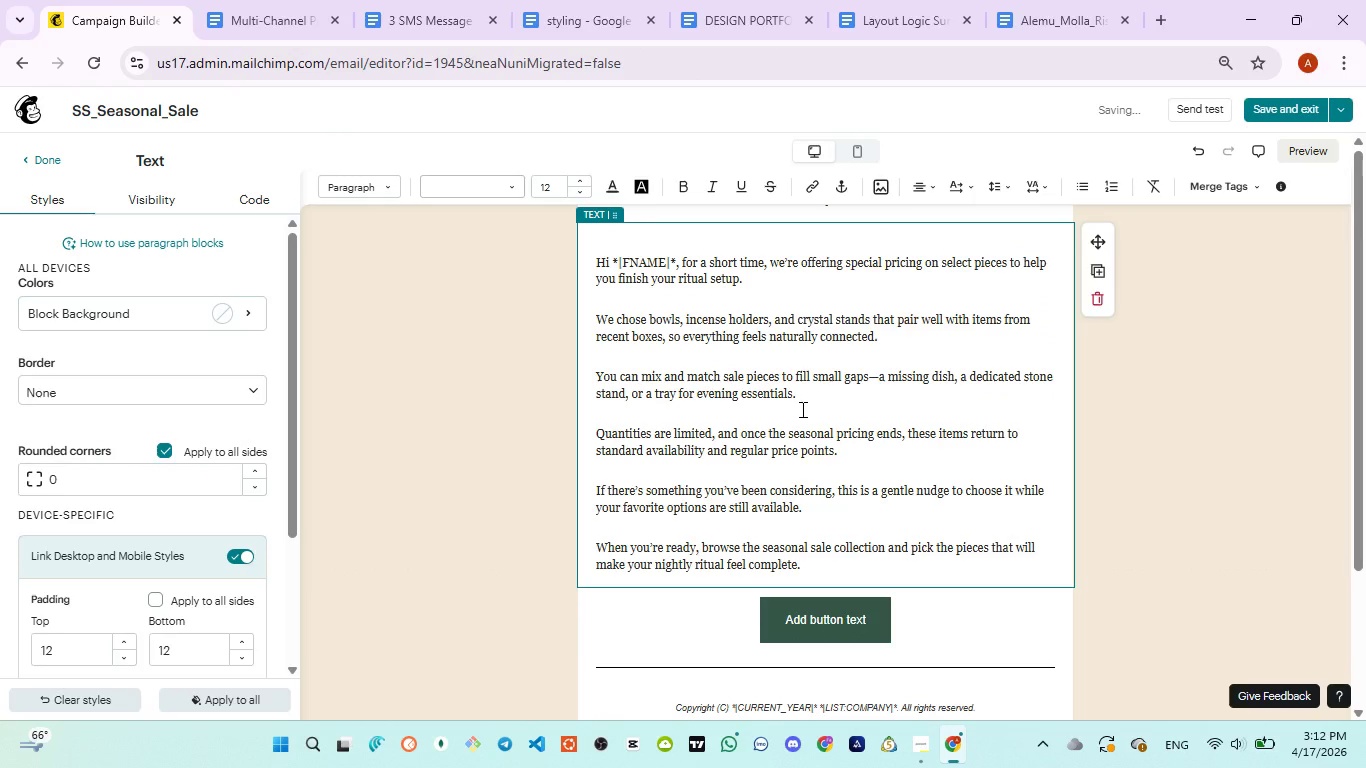 
scroll: coordinate [801, 409], scroll_direction: up, amount: 2.0
 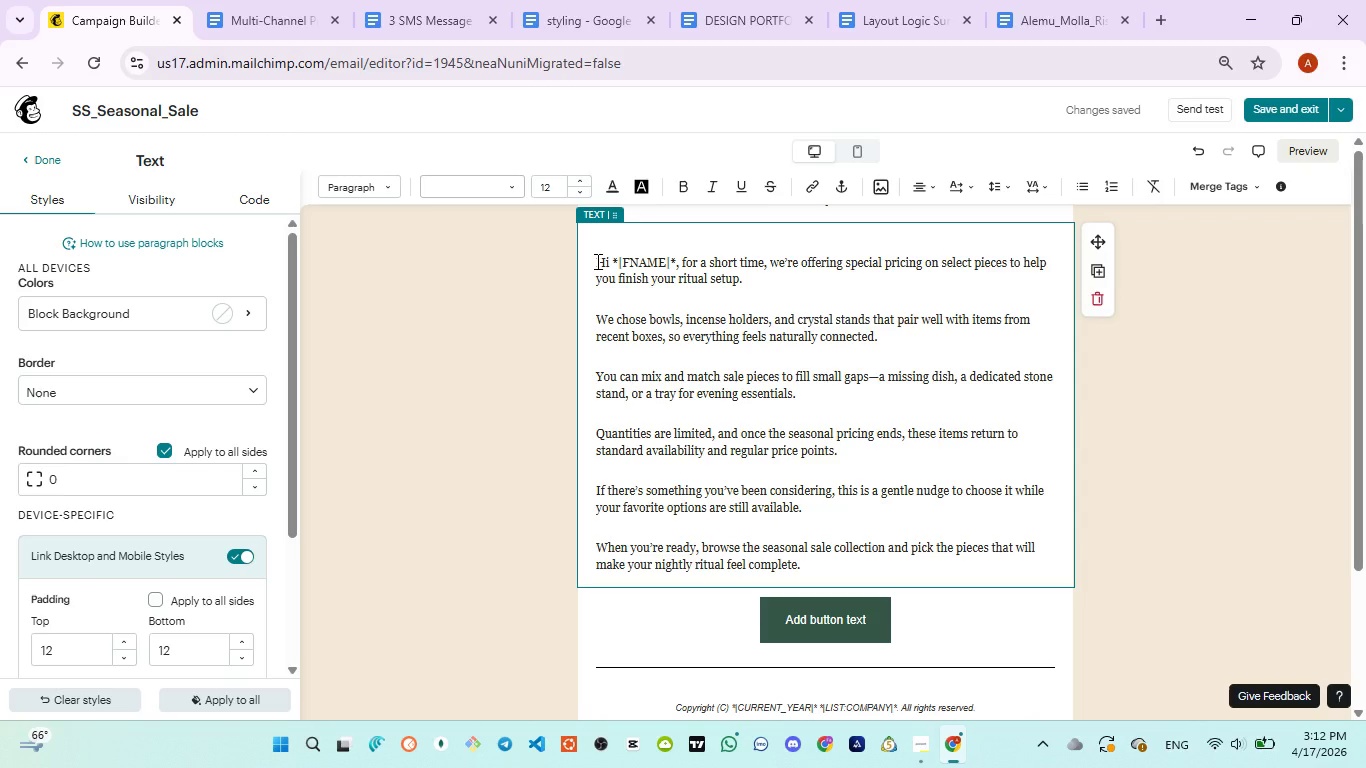 
left_click([596, 261])
 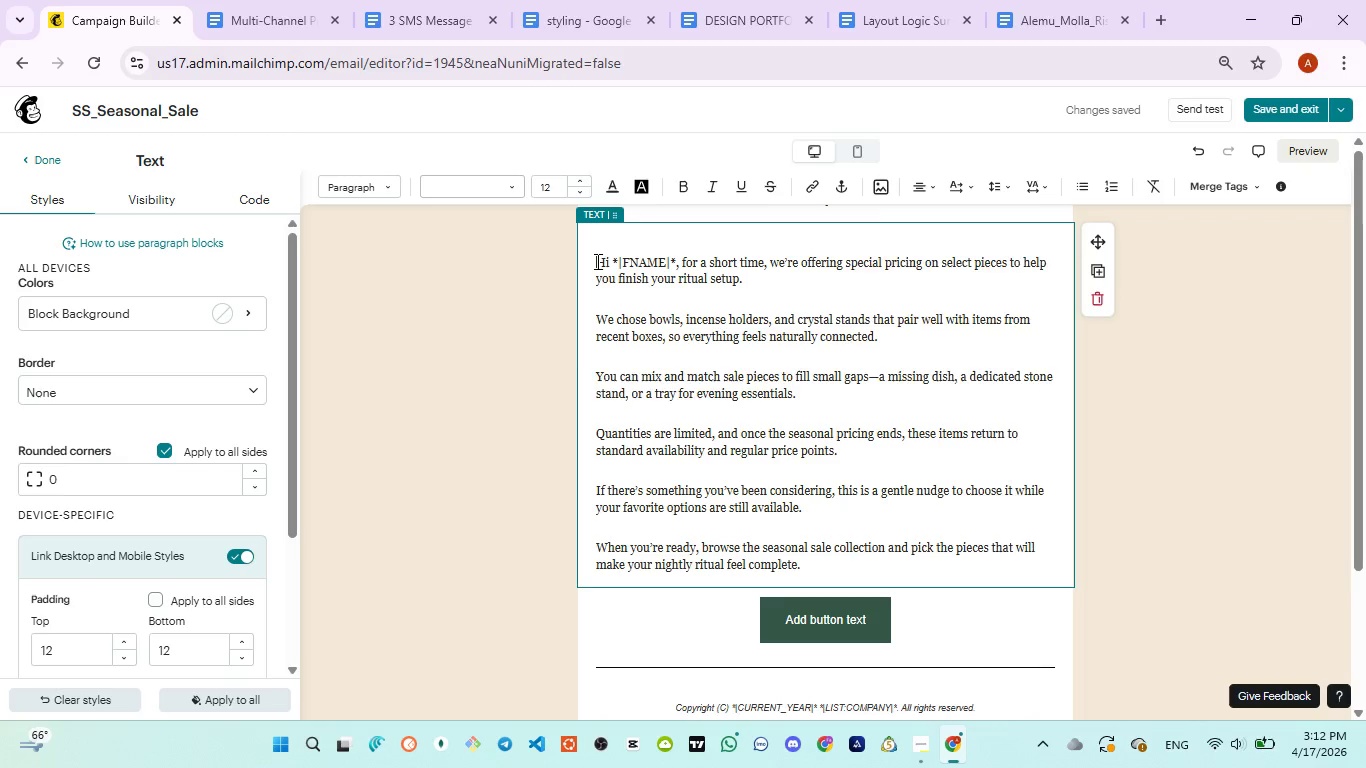 
key(Backspace)
 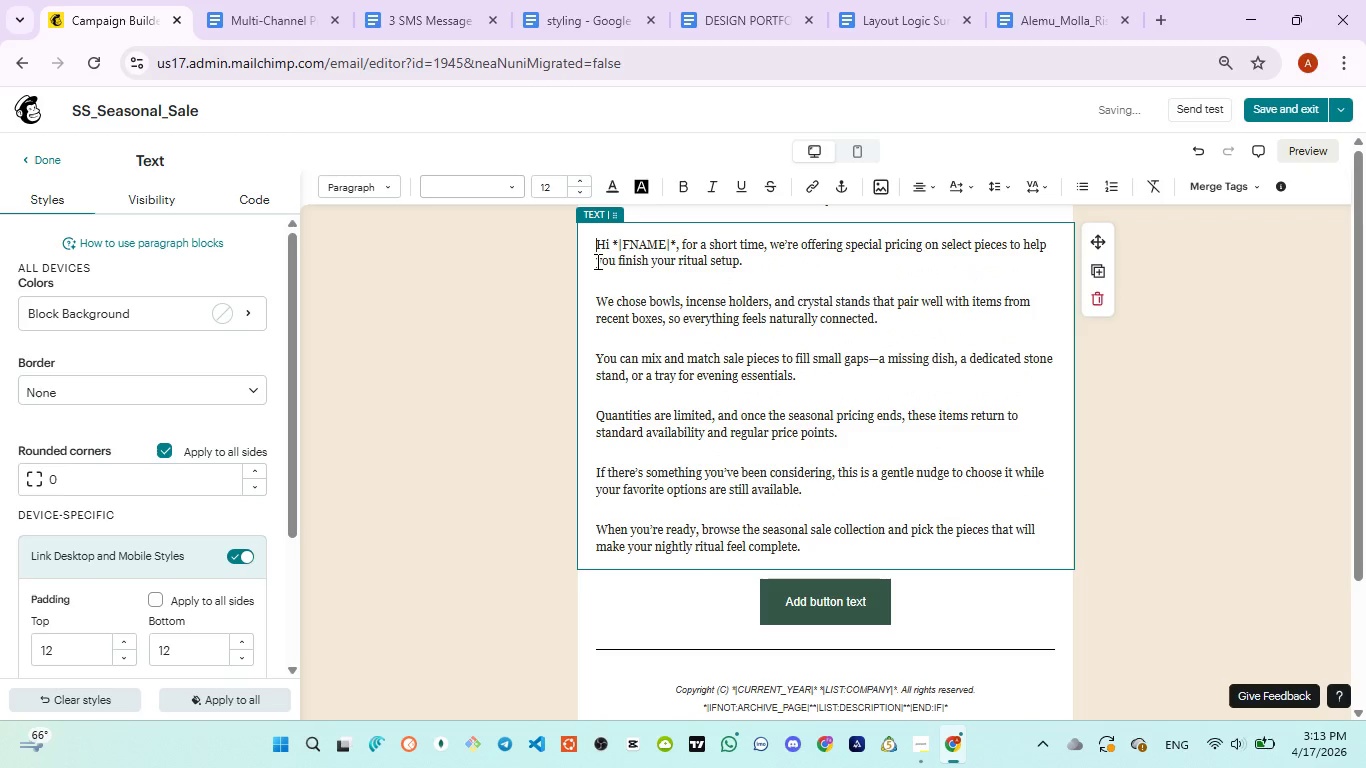 
key(Control+A)
 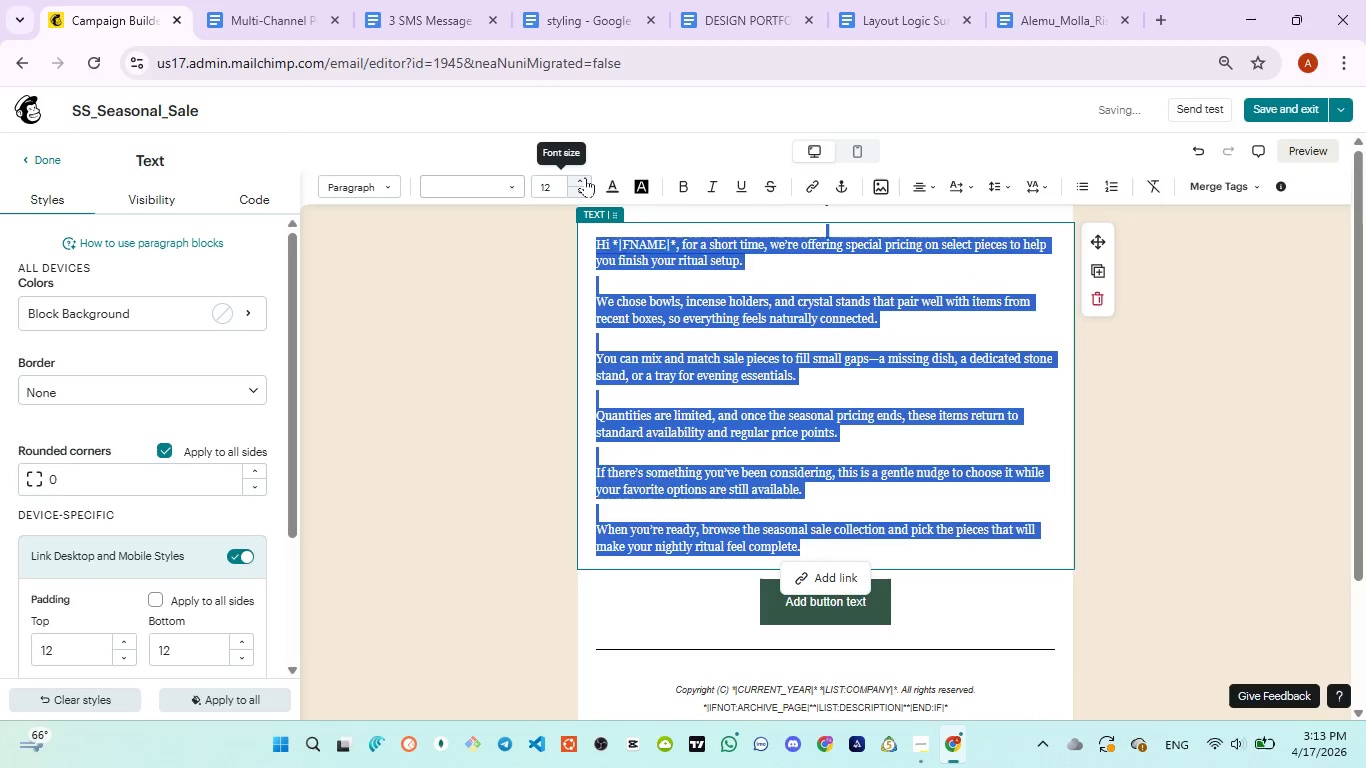 
left_click([585, 177])
 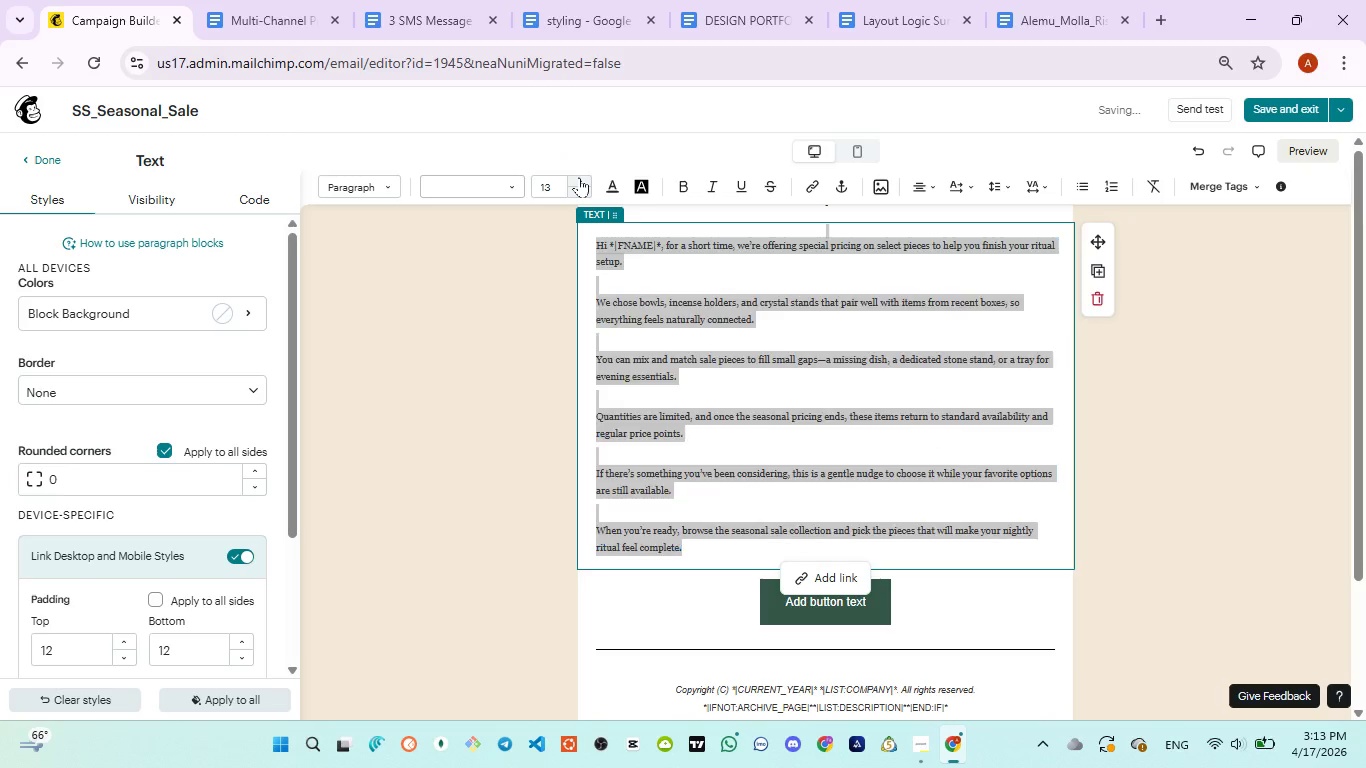 
left_click([579, 177])
 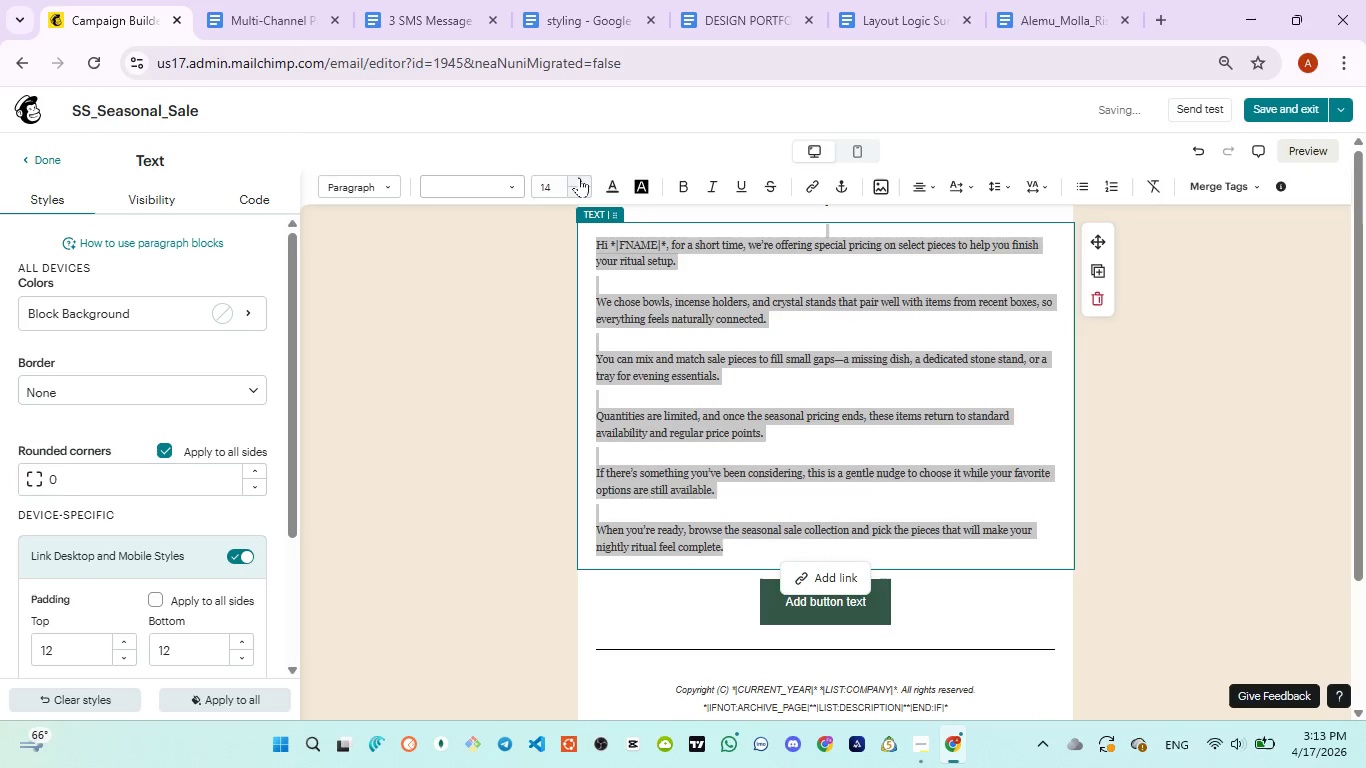 
left_click([579, 177])
 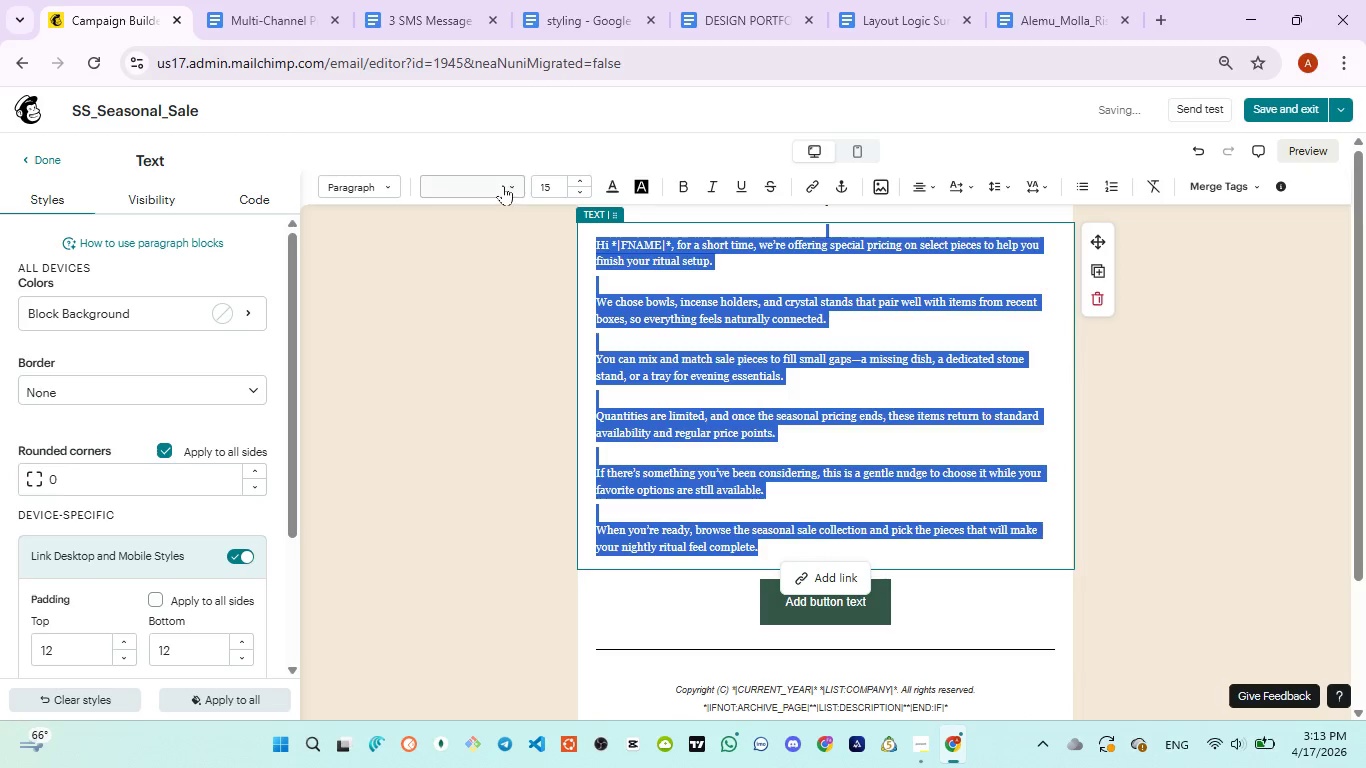 
left_click([503, 185])
 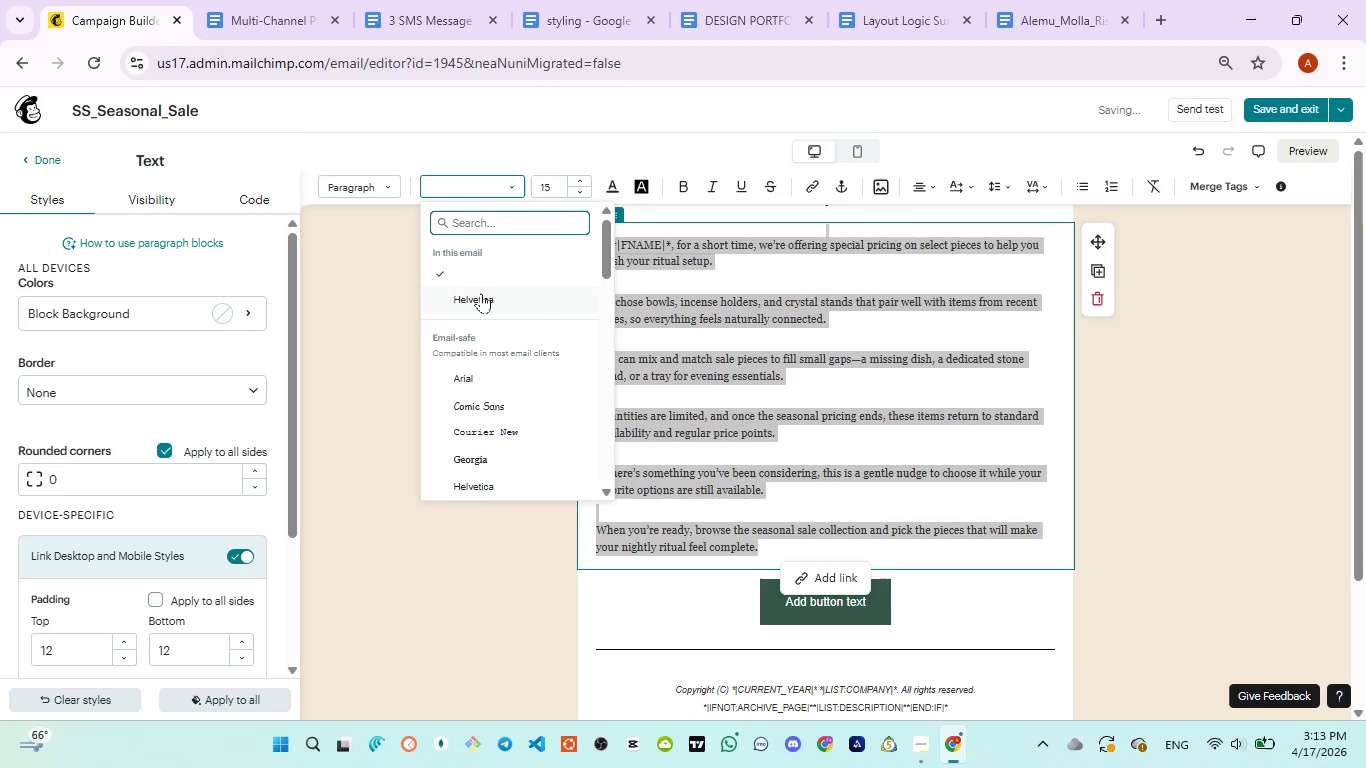 
left_click([481, 293])
 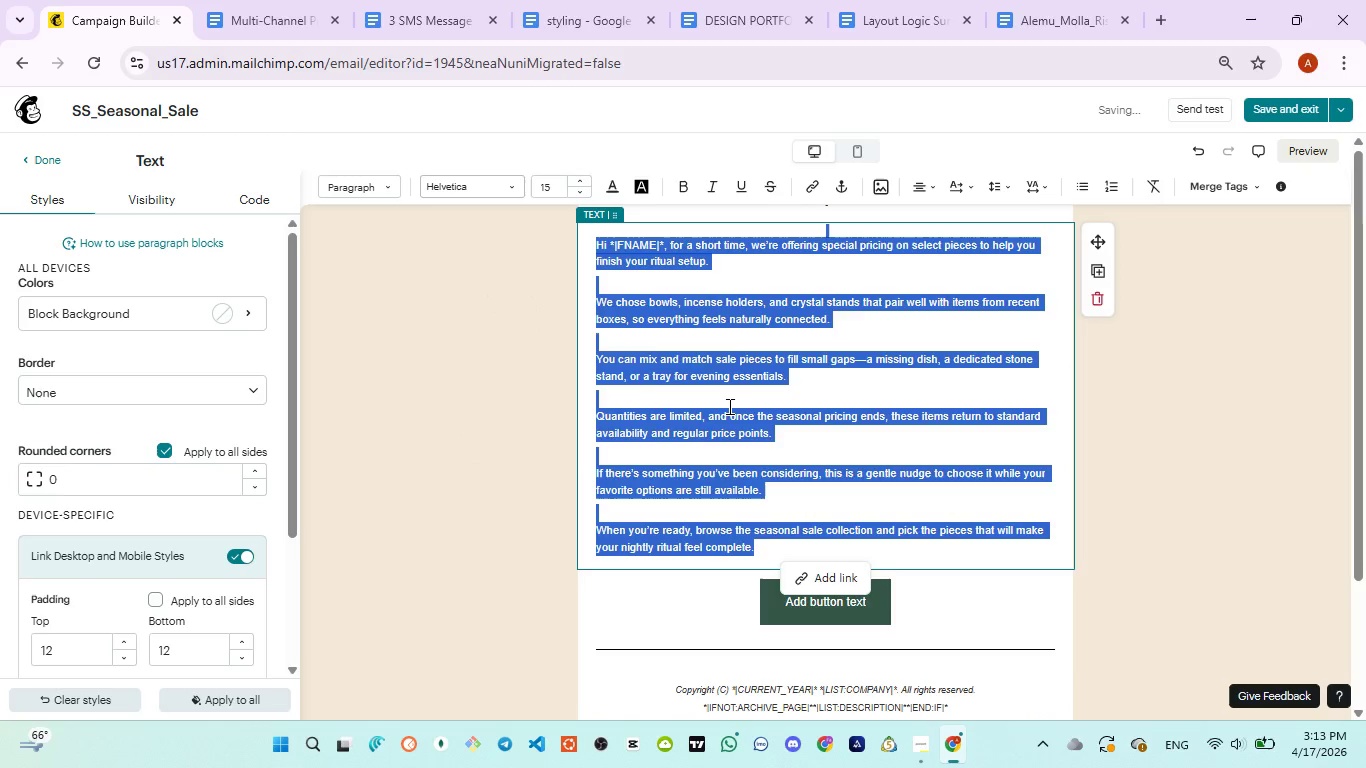 
left_click([728, 407])
 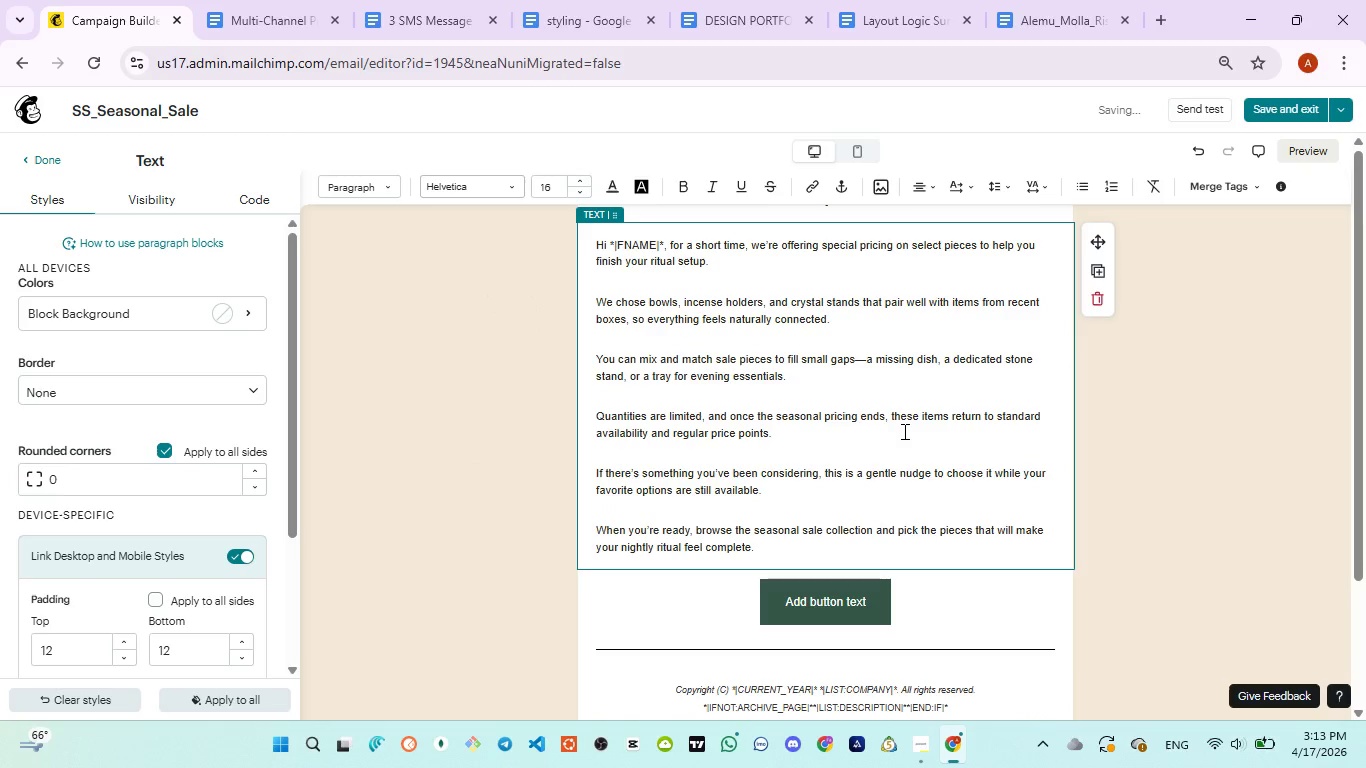 
scroll: coordinate [903, 431], scroll_direction: up, amount: 4.0
 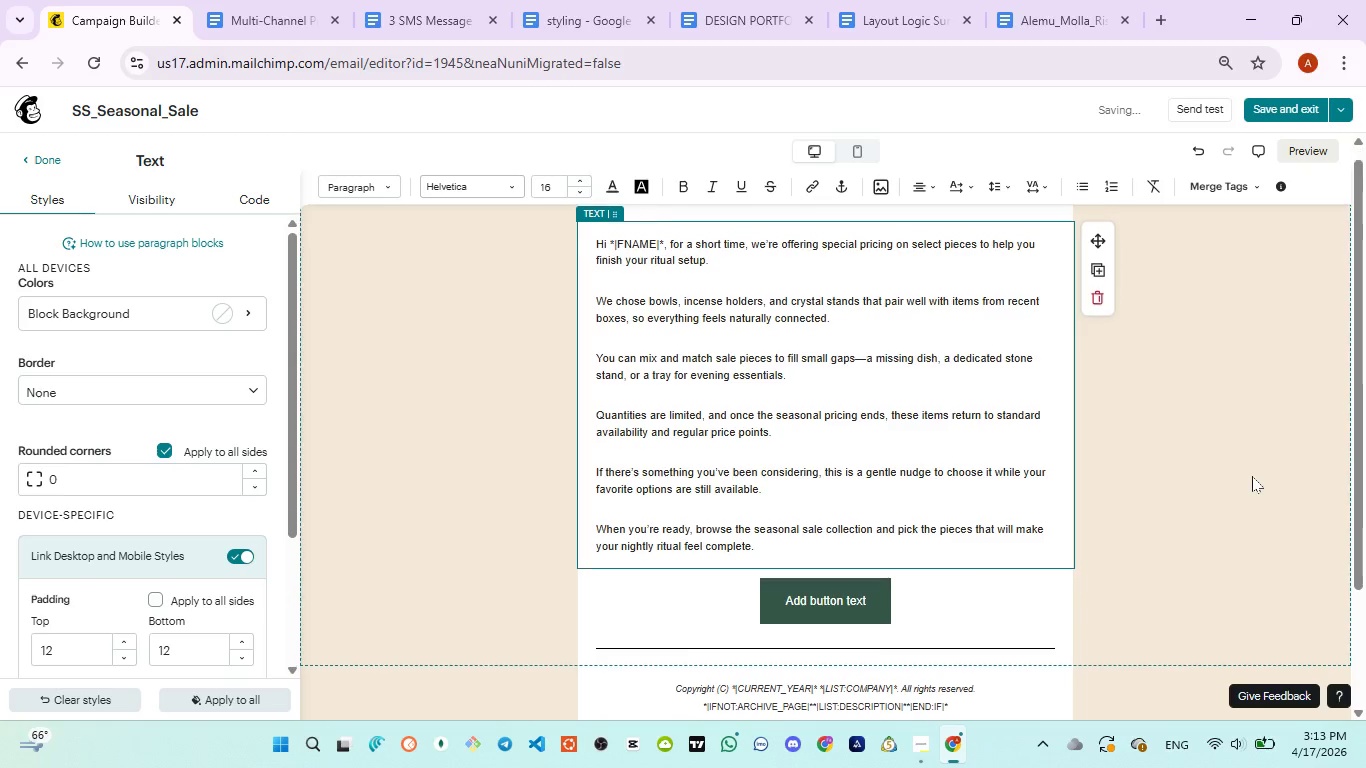 
scroll: coordinate [1252, 476], scroll_direction: down, amount: 2.0
 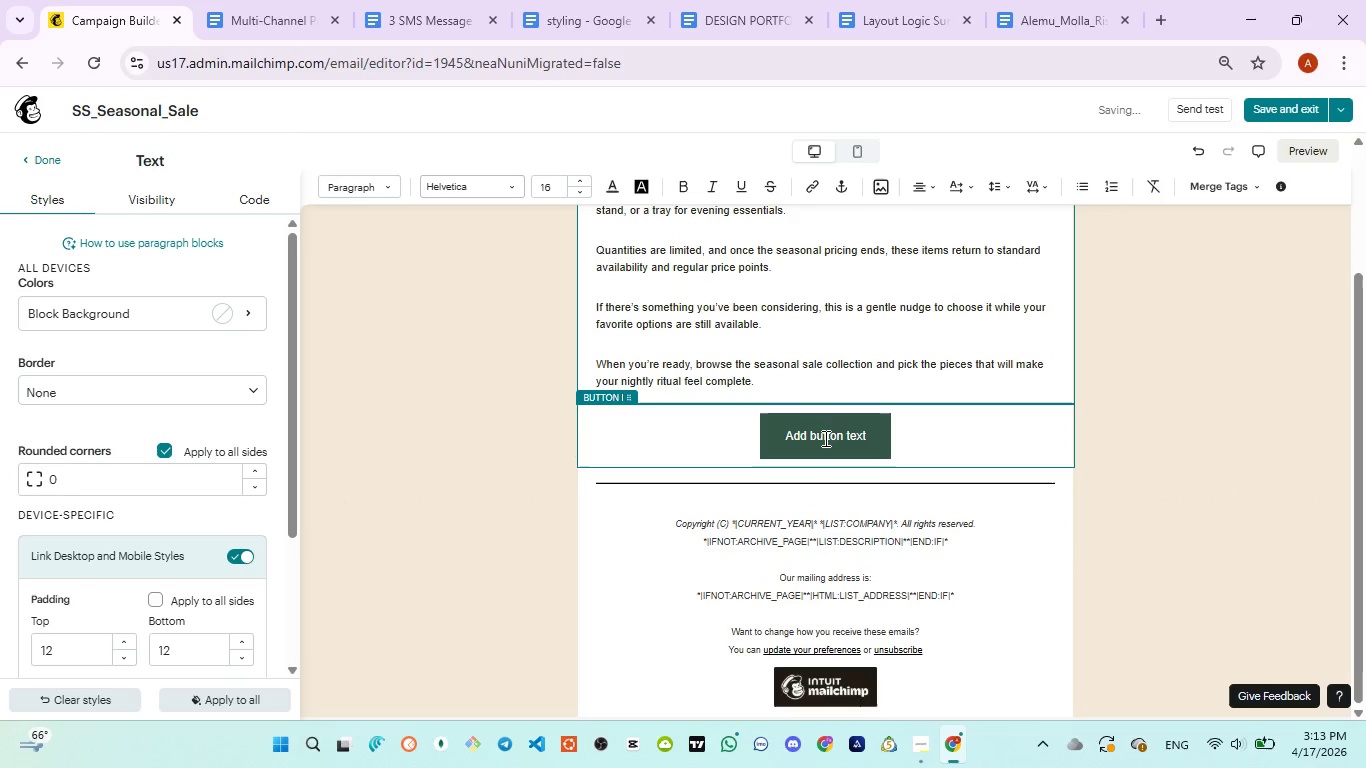 
left_click([824, 438])
 